 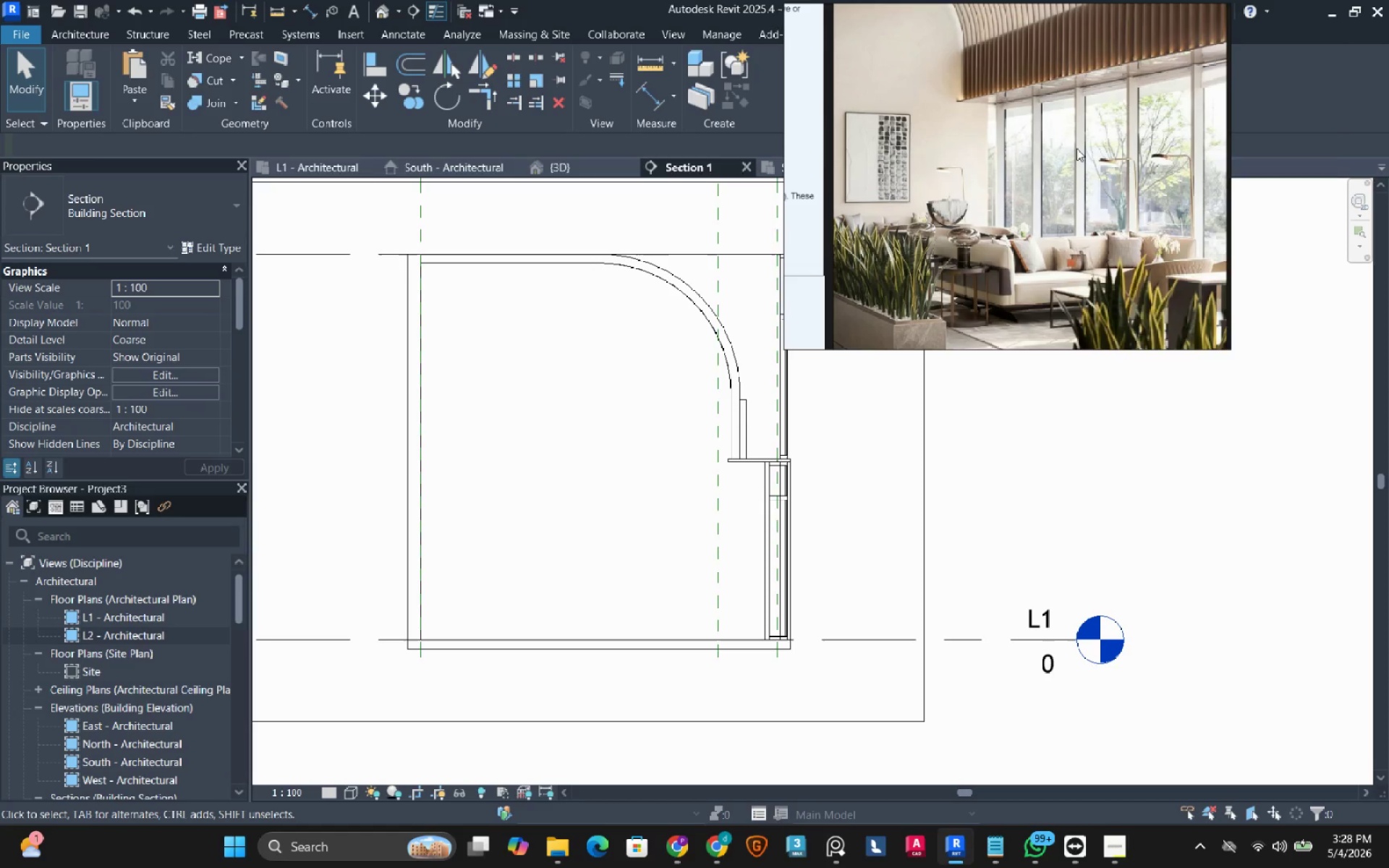 
double_click([114, 611])
 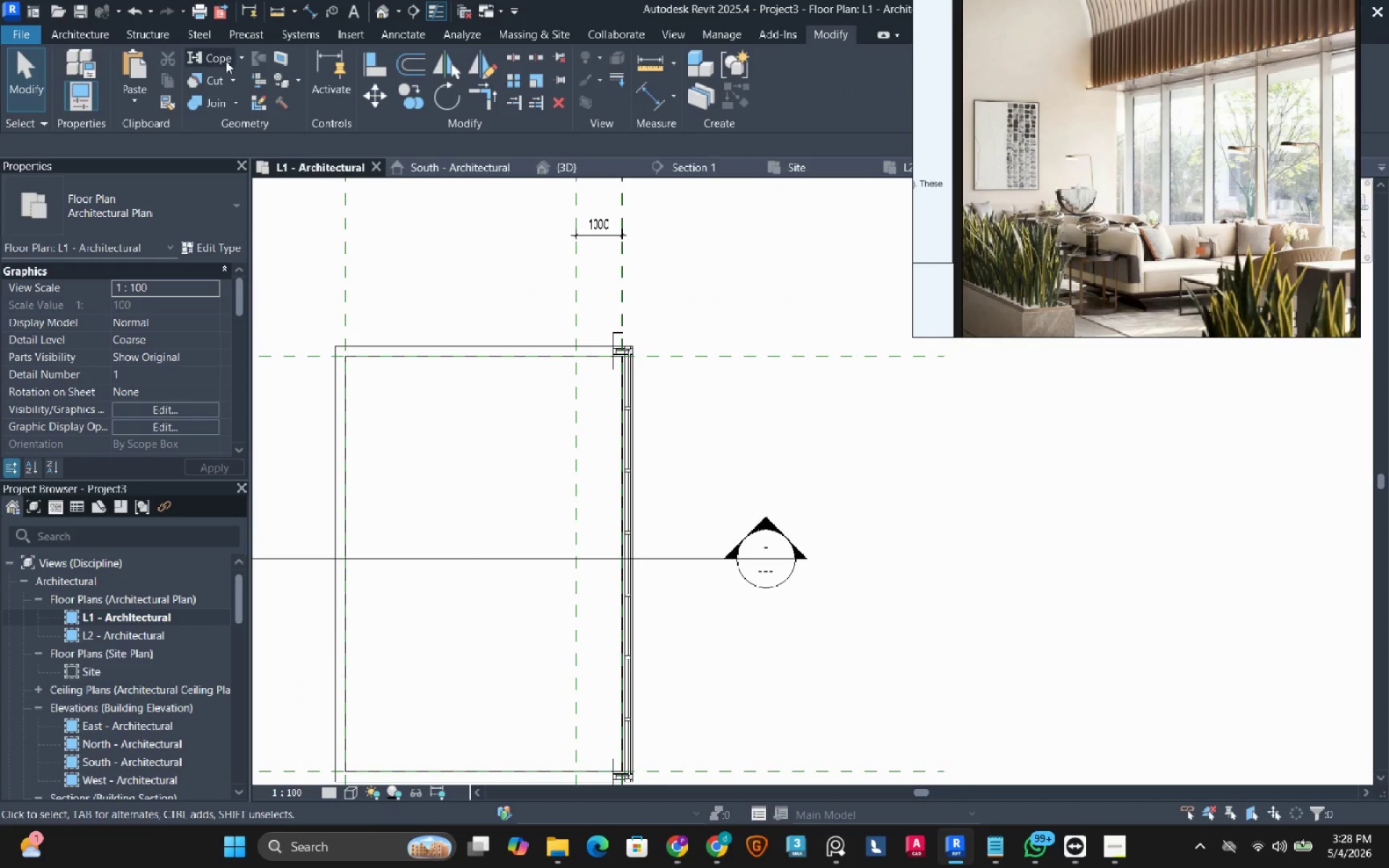 
left_click([391, 33])
 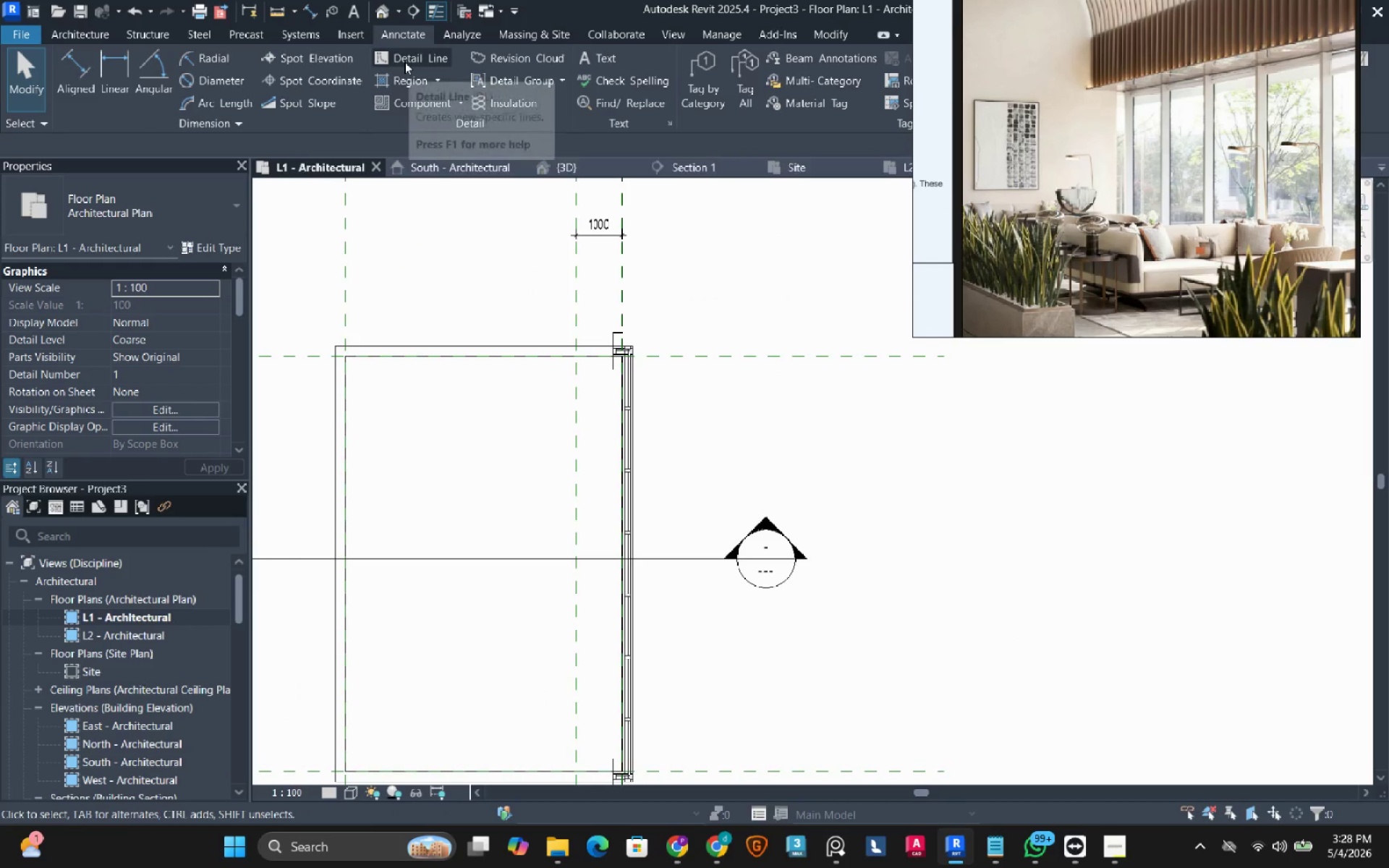 
left_click([412, 61])
 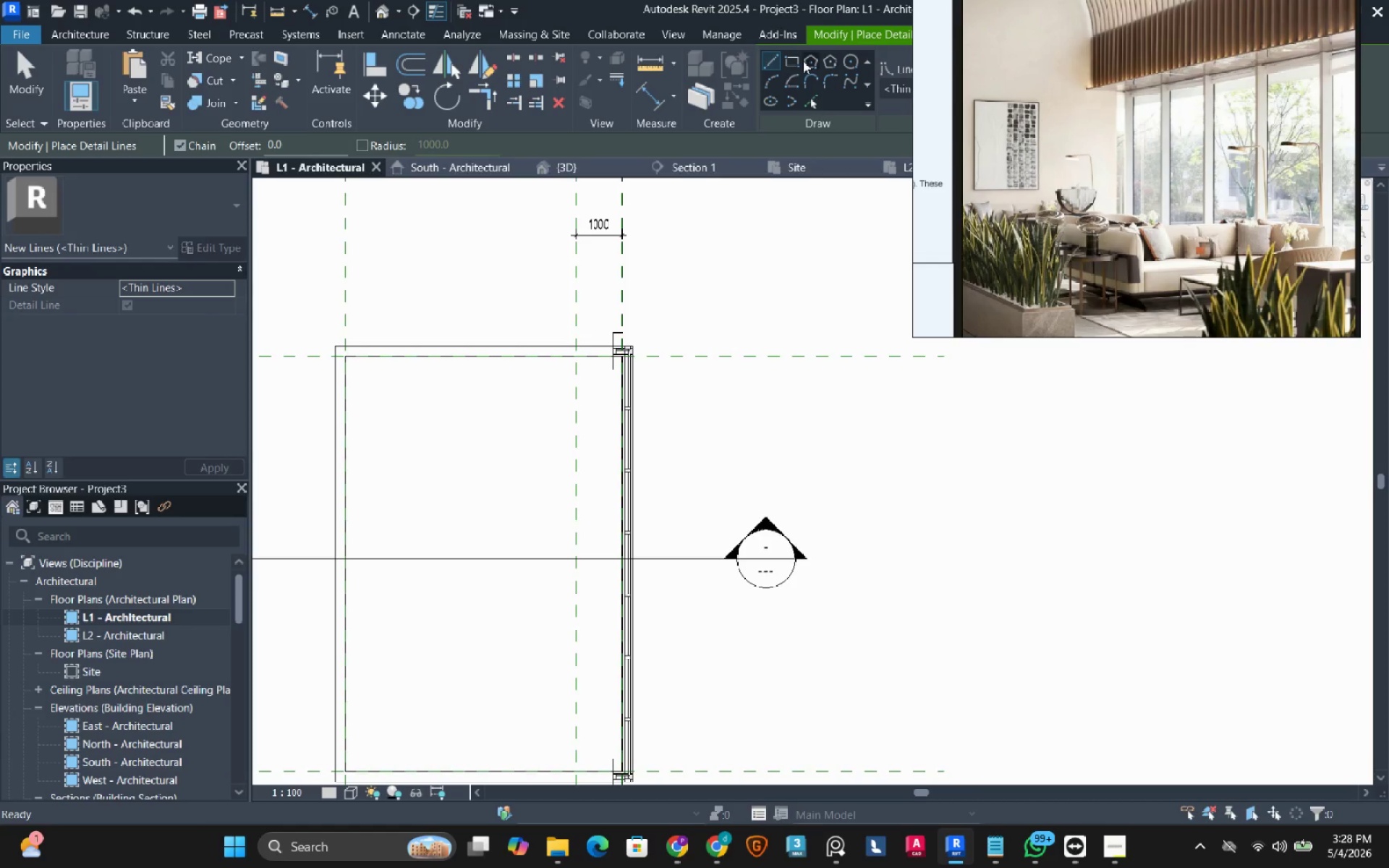 
left_click([791, 64])
 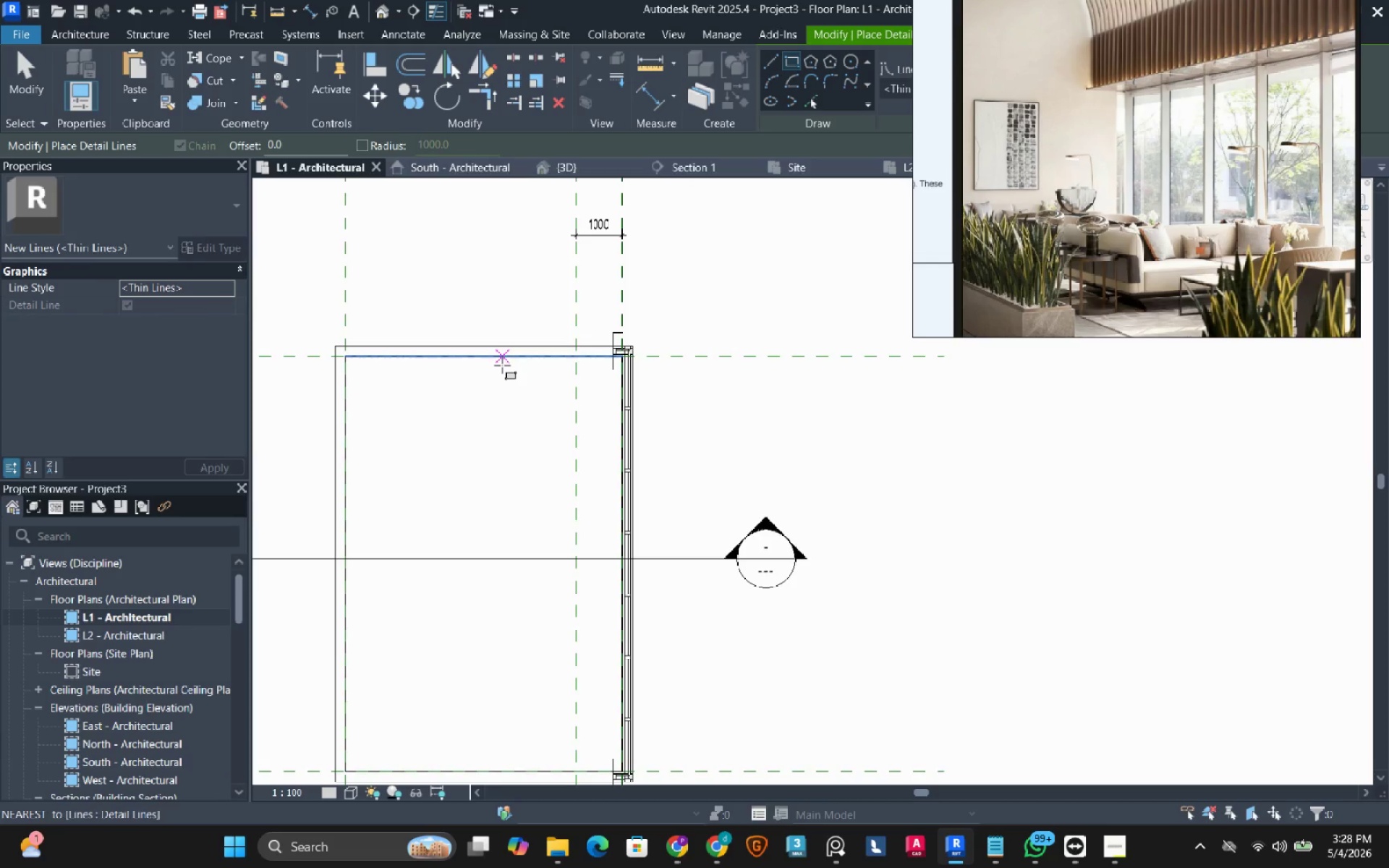 
left_click([502, 374])
 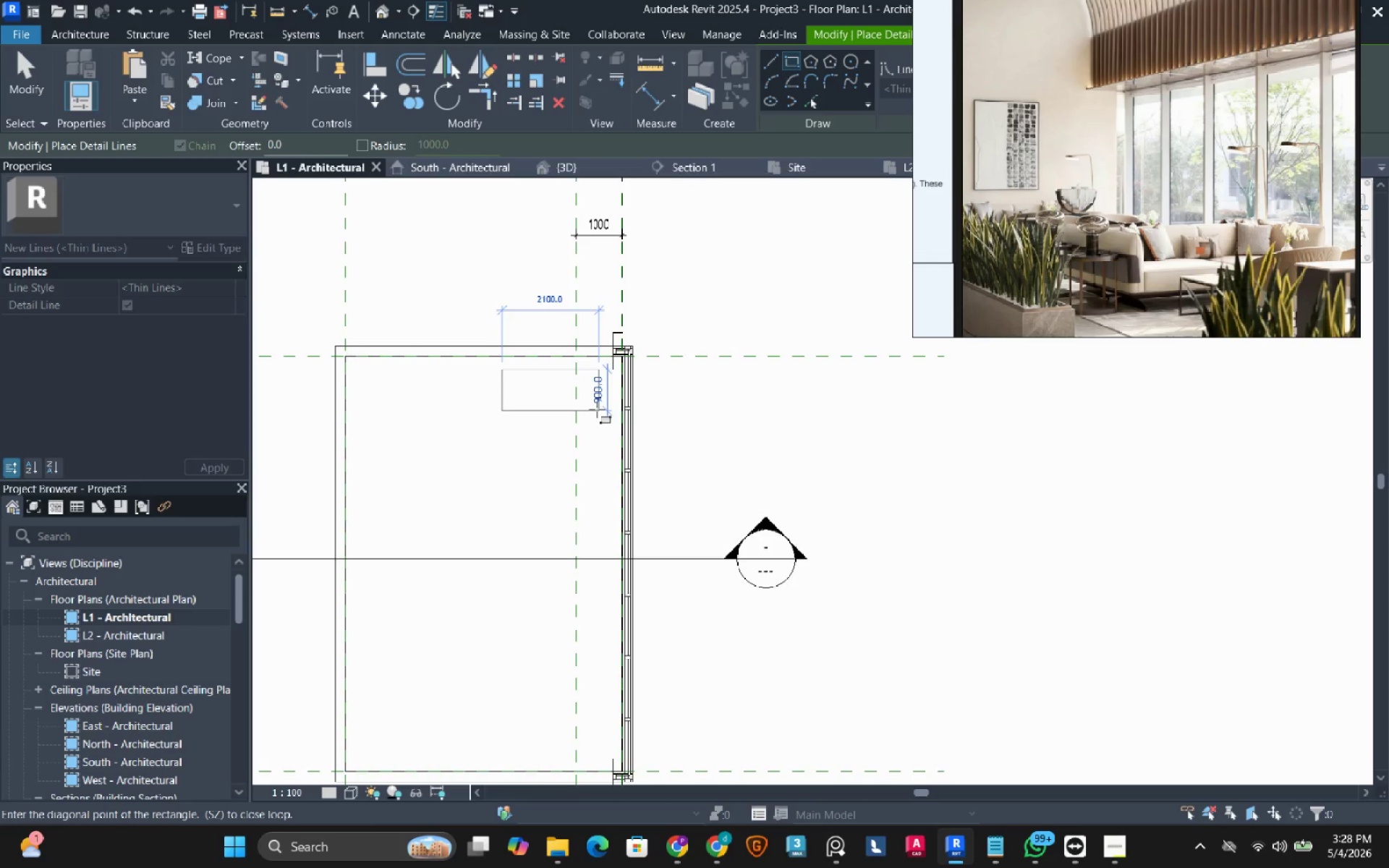 
left_click([600, 409])
 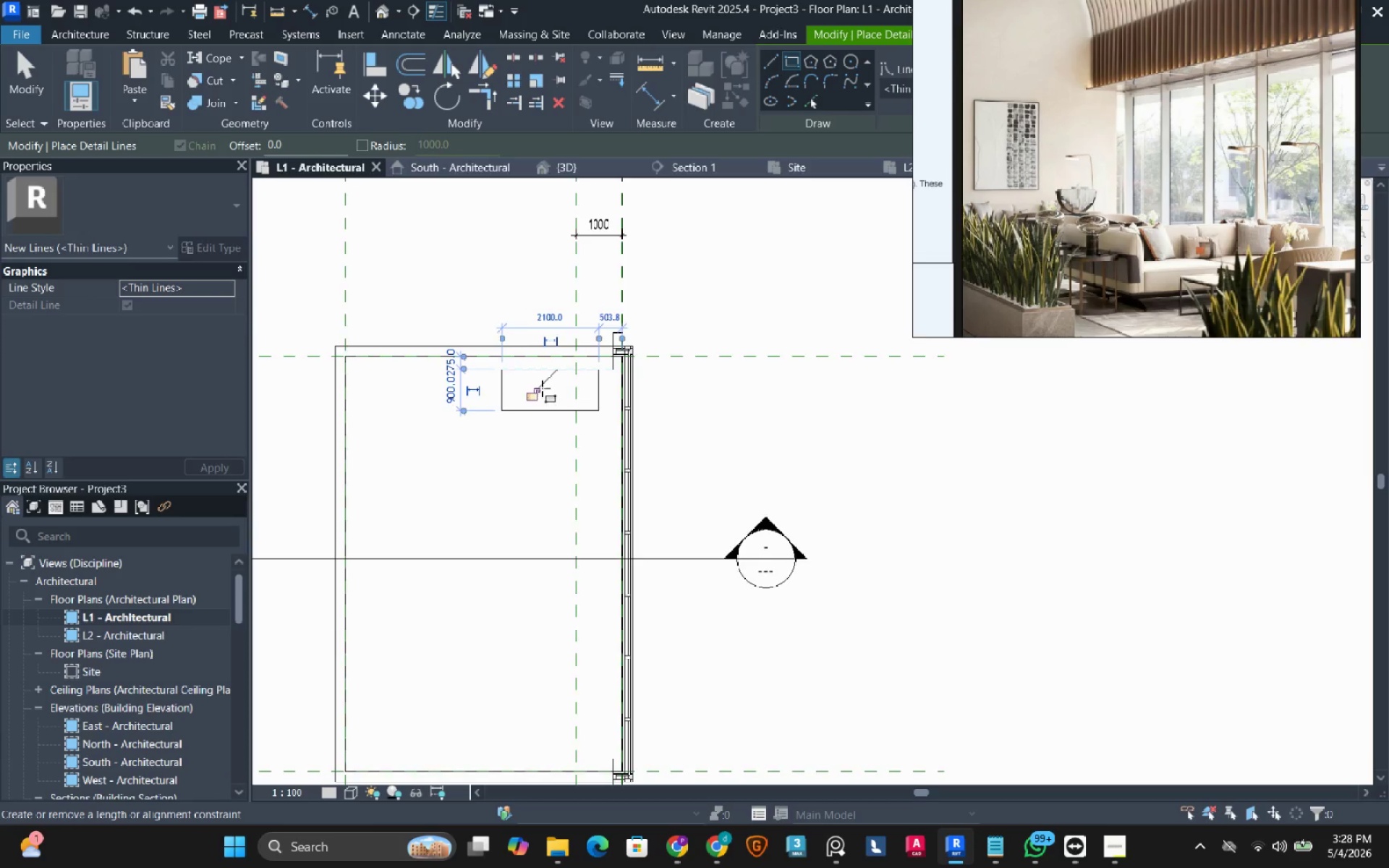 
scroll: coordinate [530, 390], scroll_direction: up, amount: 4.0
 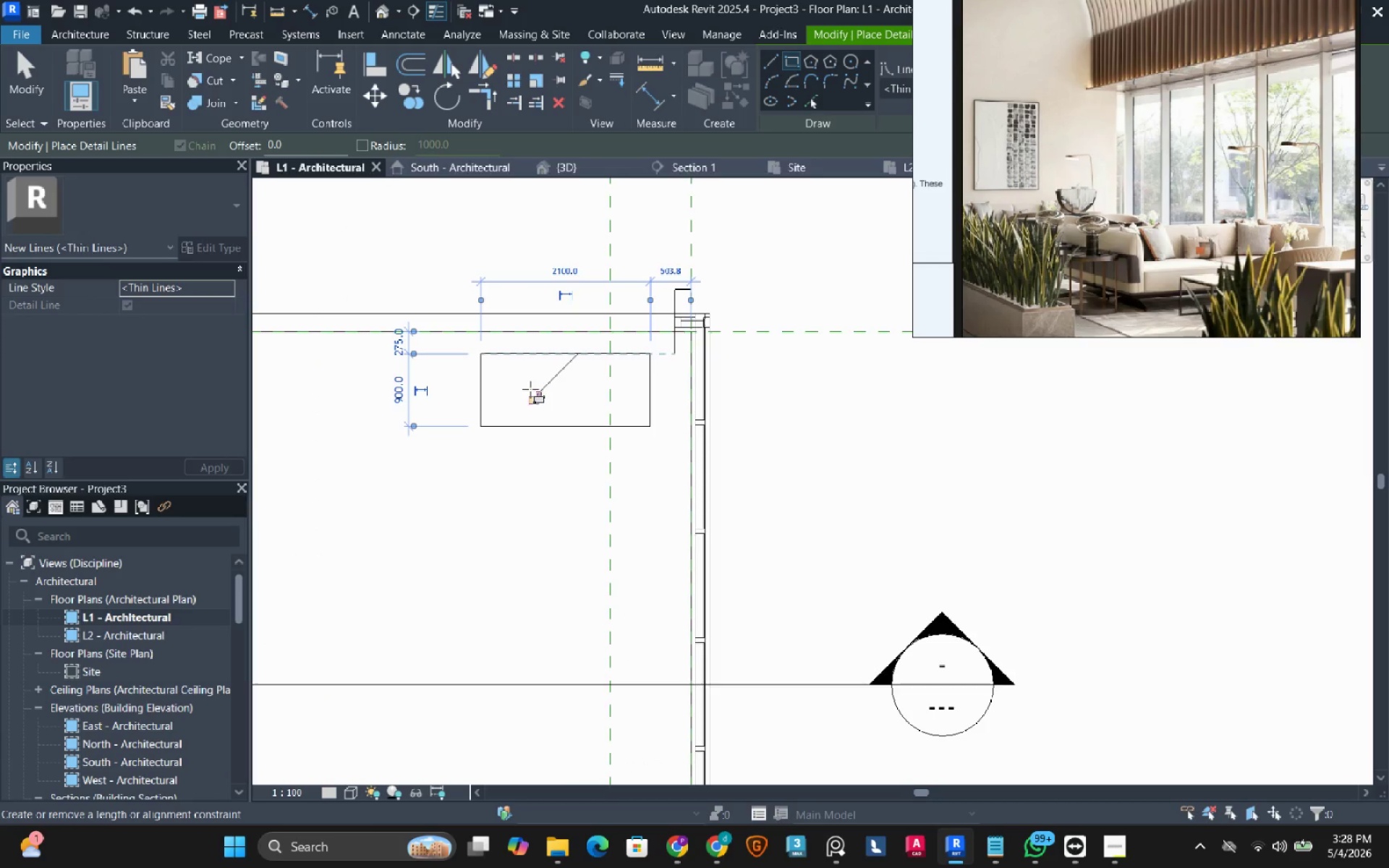 
key(Escape)
 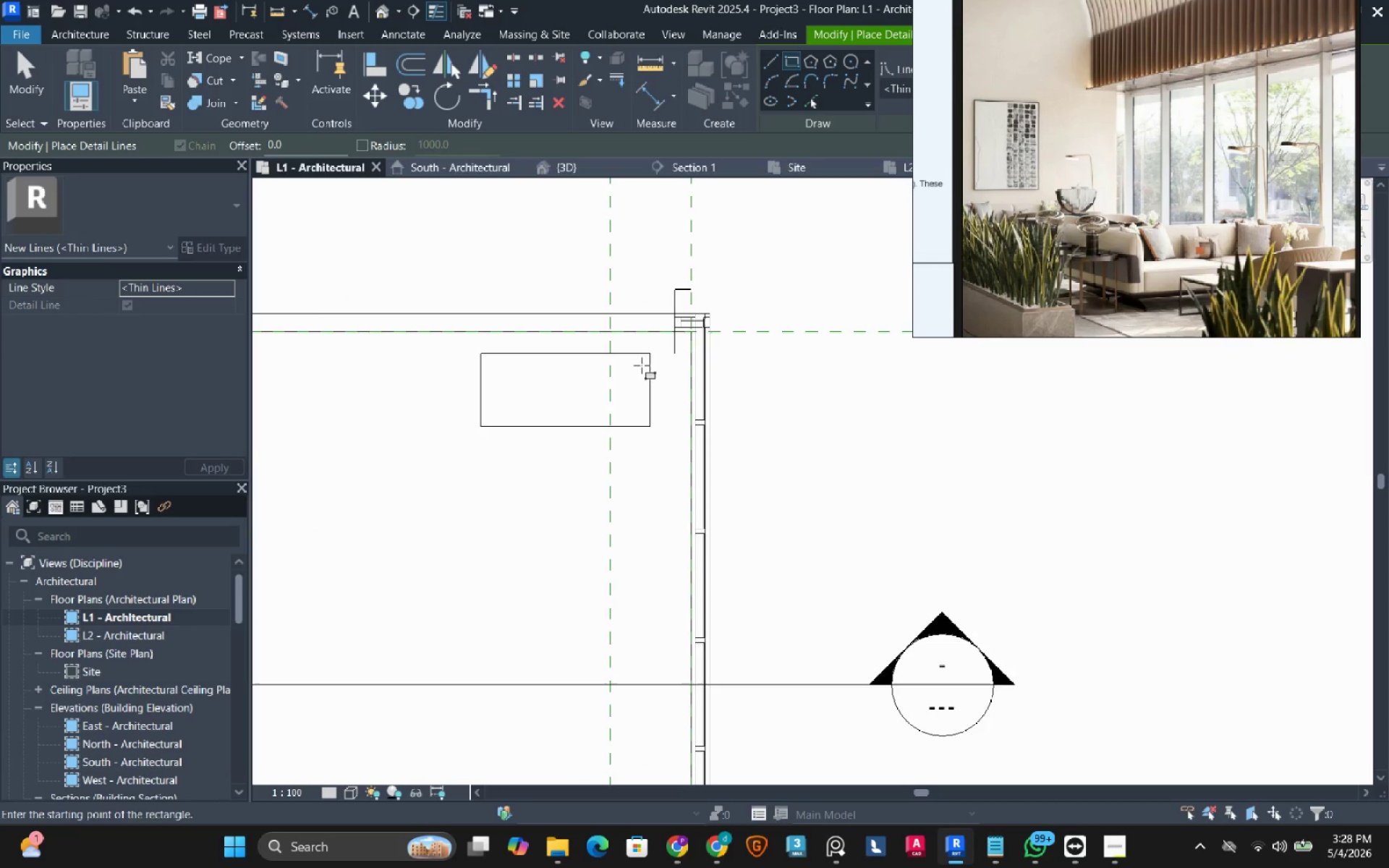 
key(Escape)
 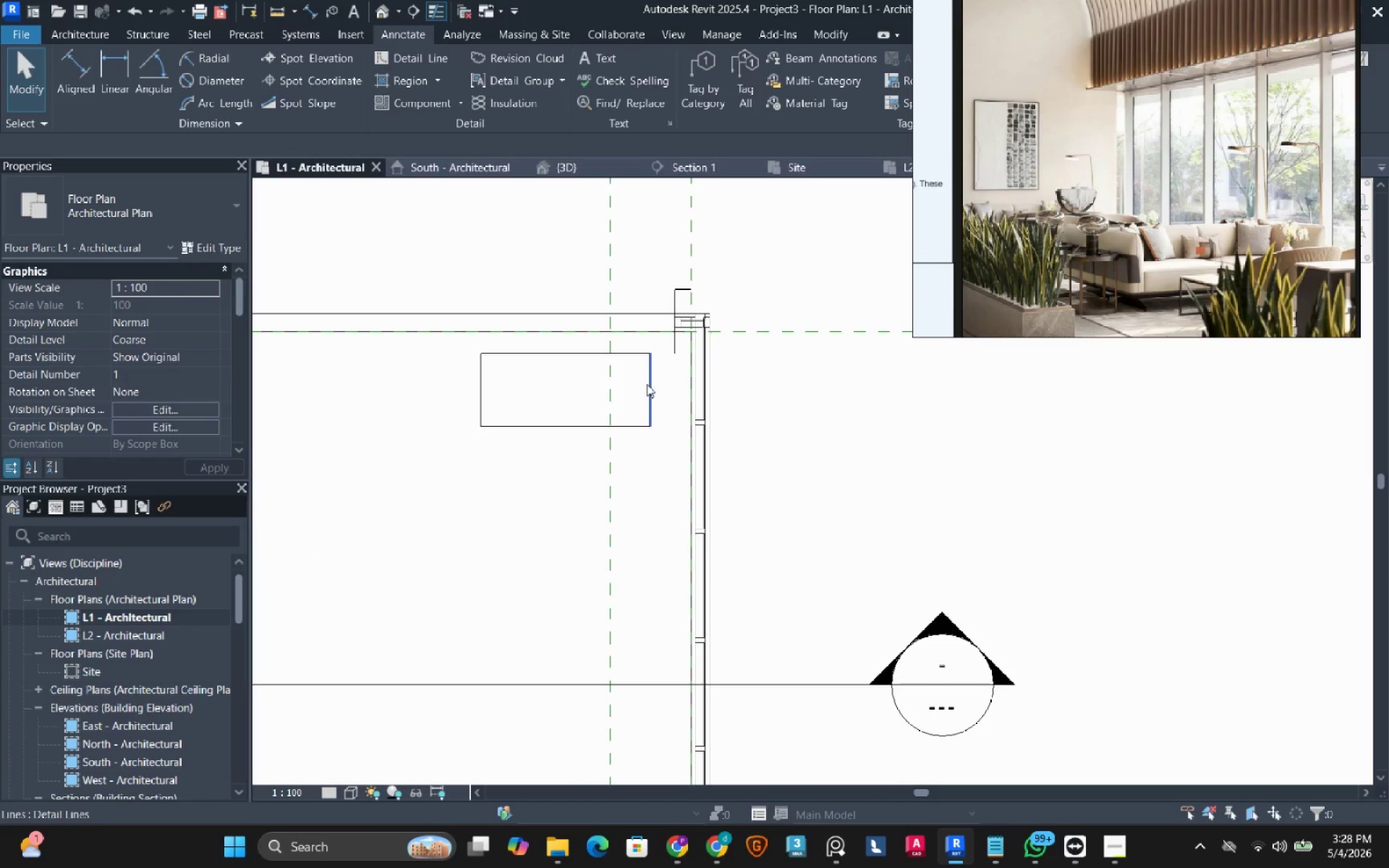 
left_click([647, 384])
 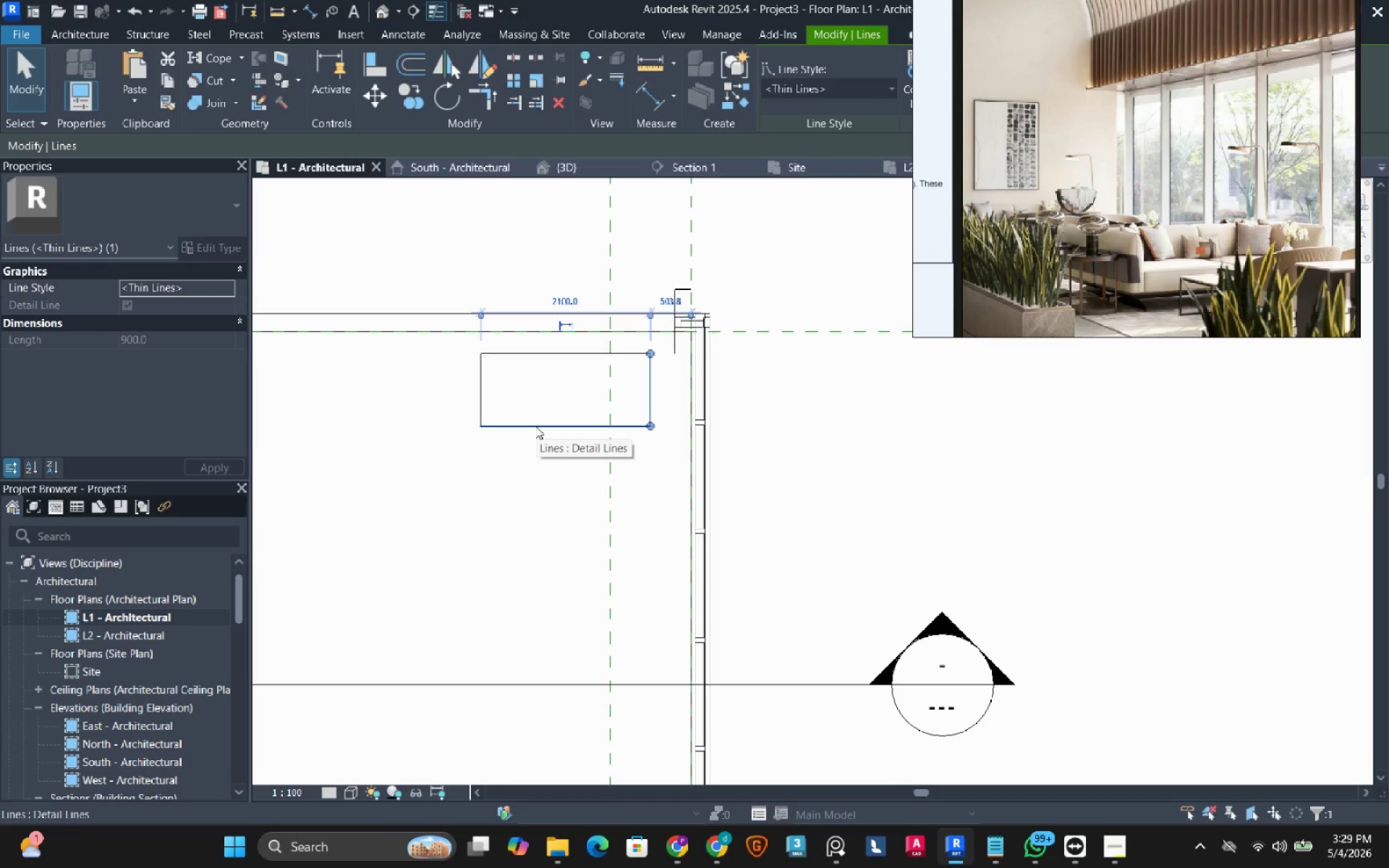 
wait(19.18)
 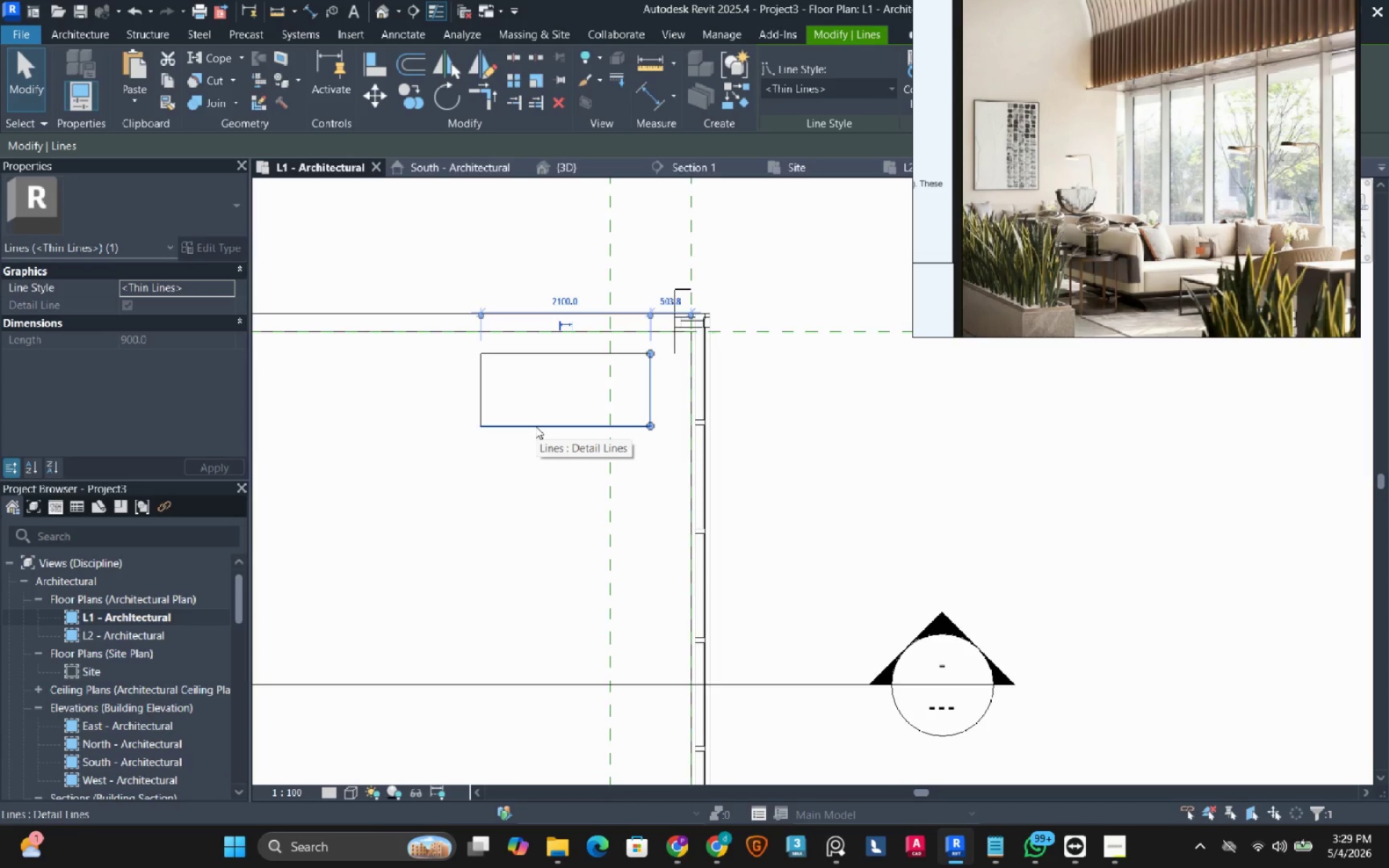 
mouse_move([469, 339])
 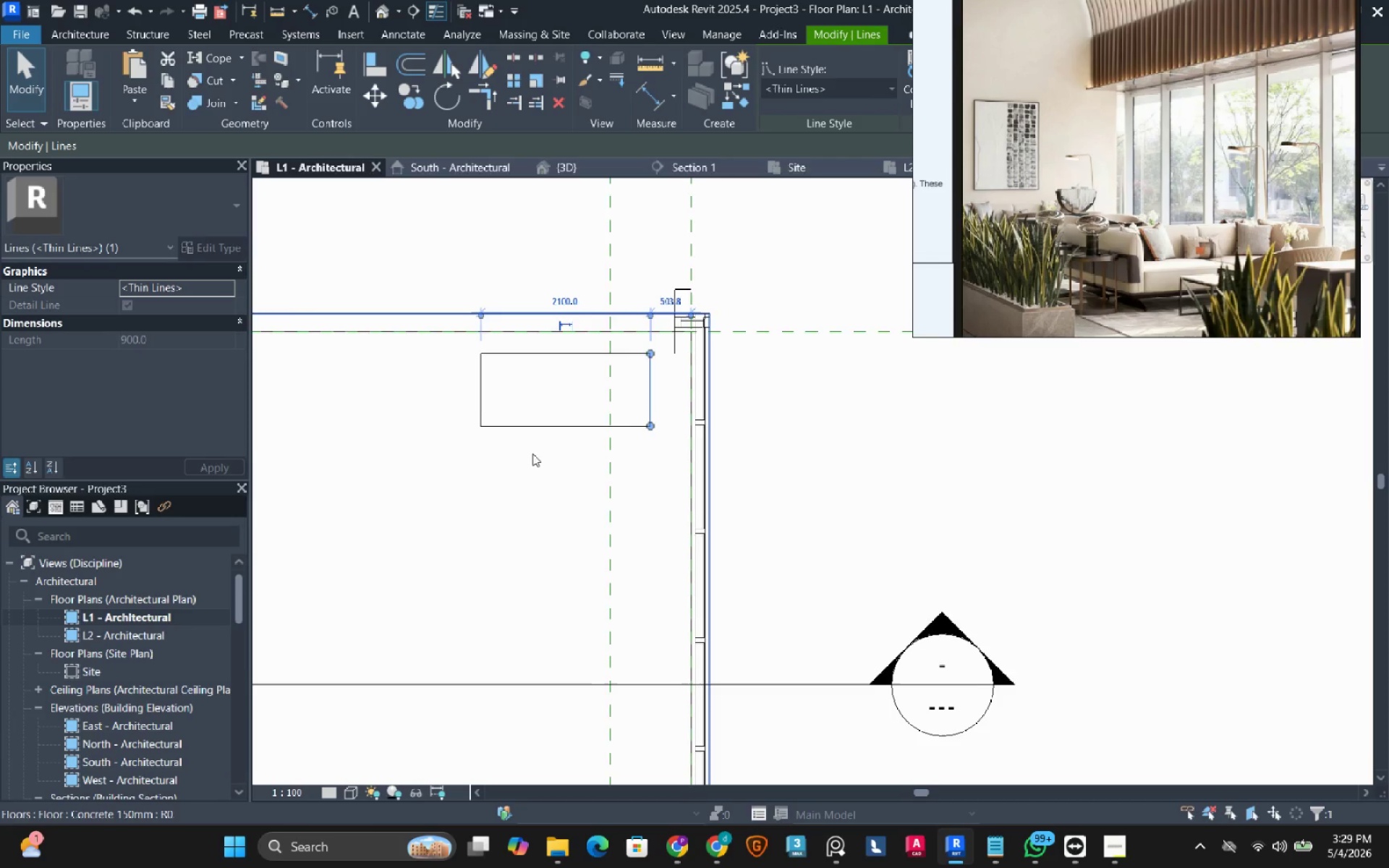 
mouse_move([553, 472])
 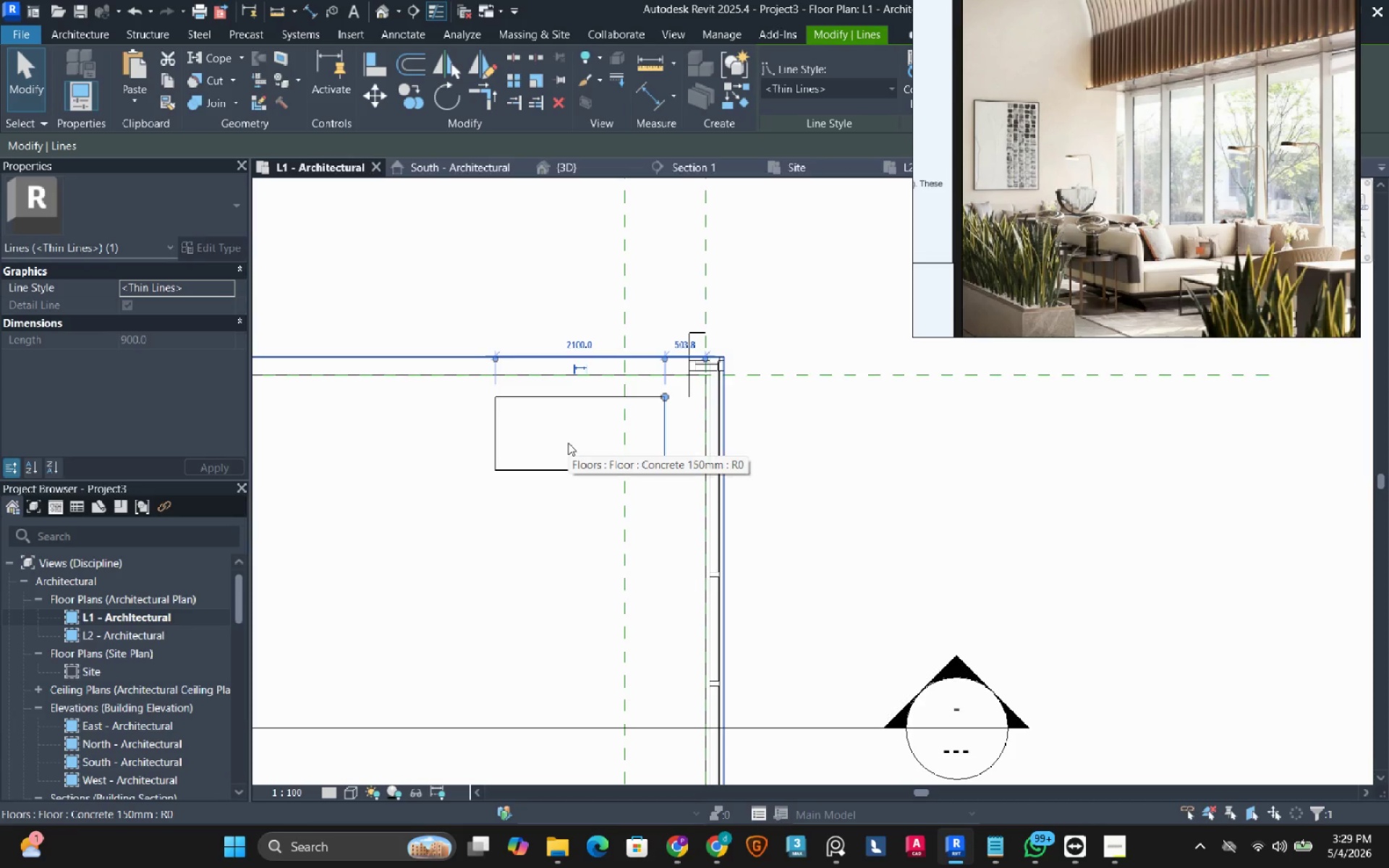 
left_click([561, 473])
 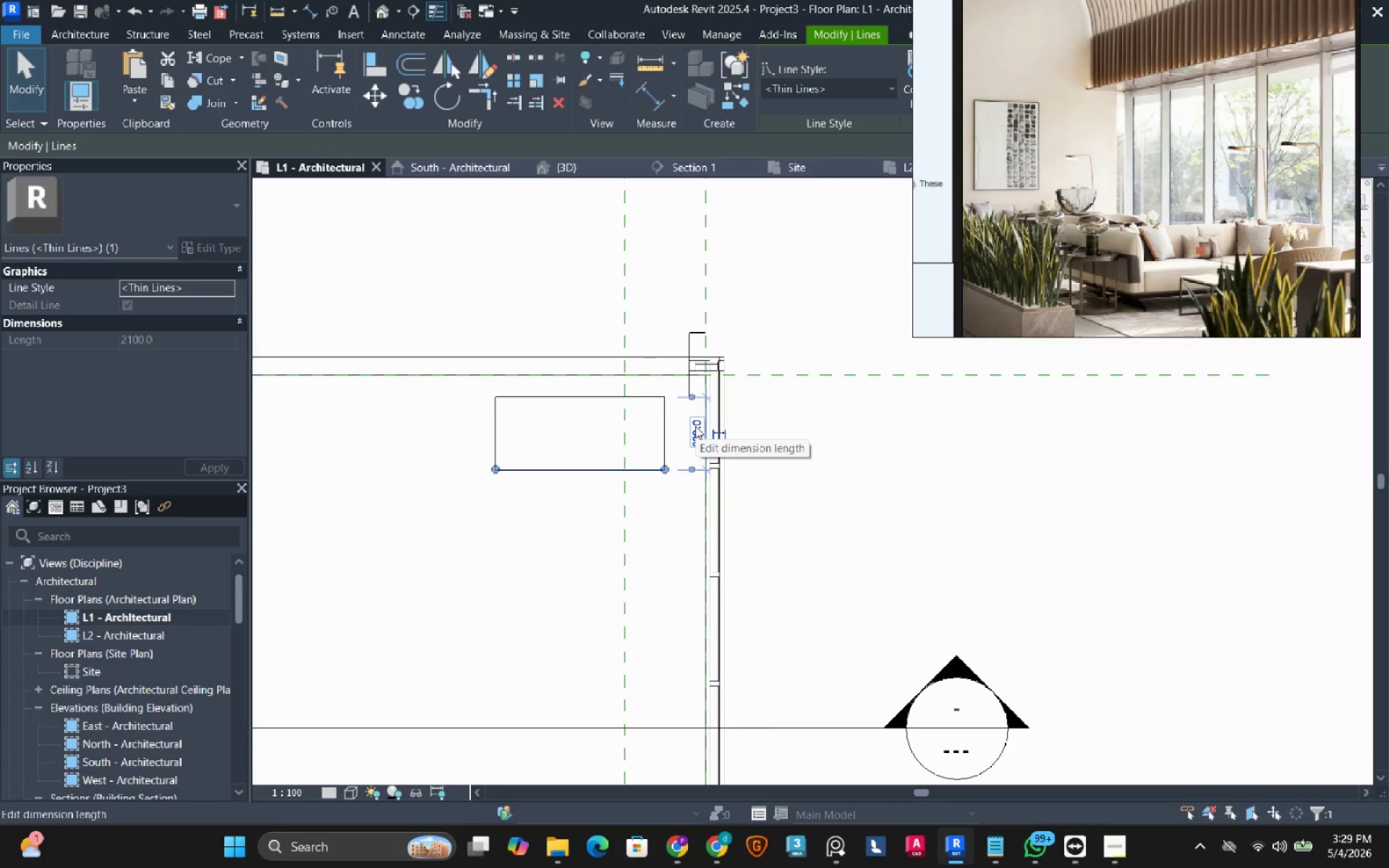 
left_click_drag(start_coordinate=[828, 459], to_coordinate=[602, 499])
 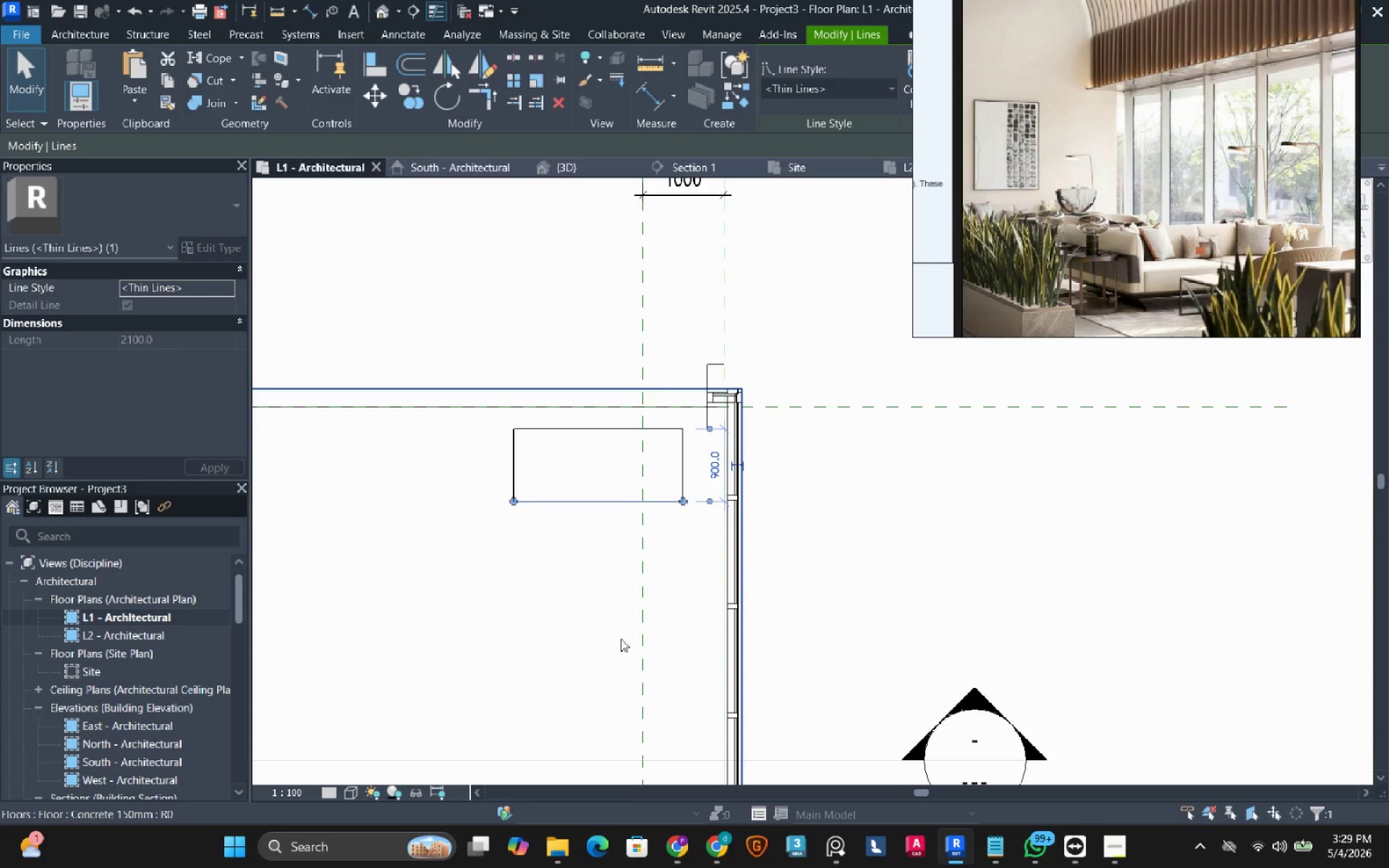 
left_click([602, 499])
 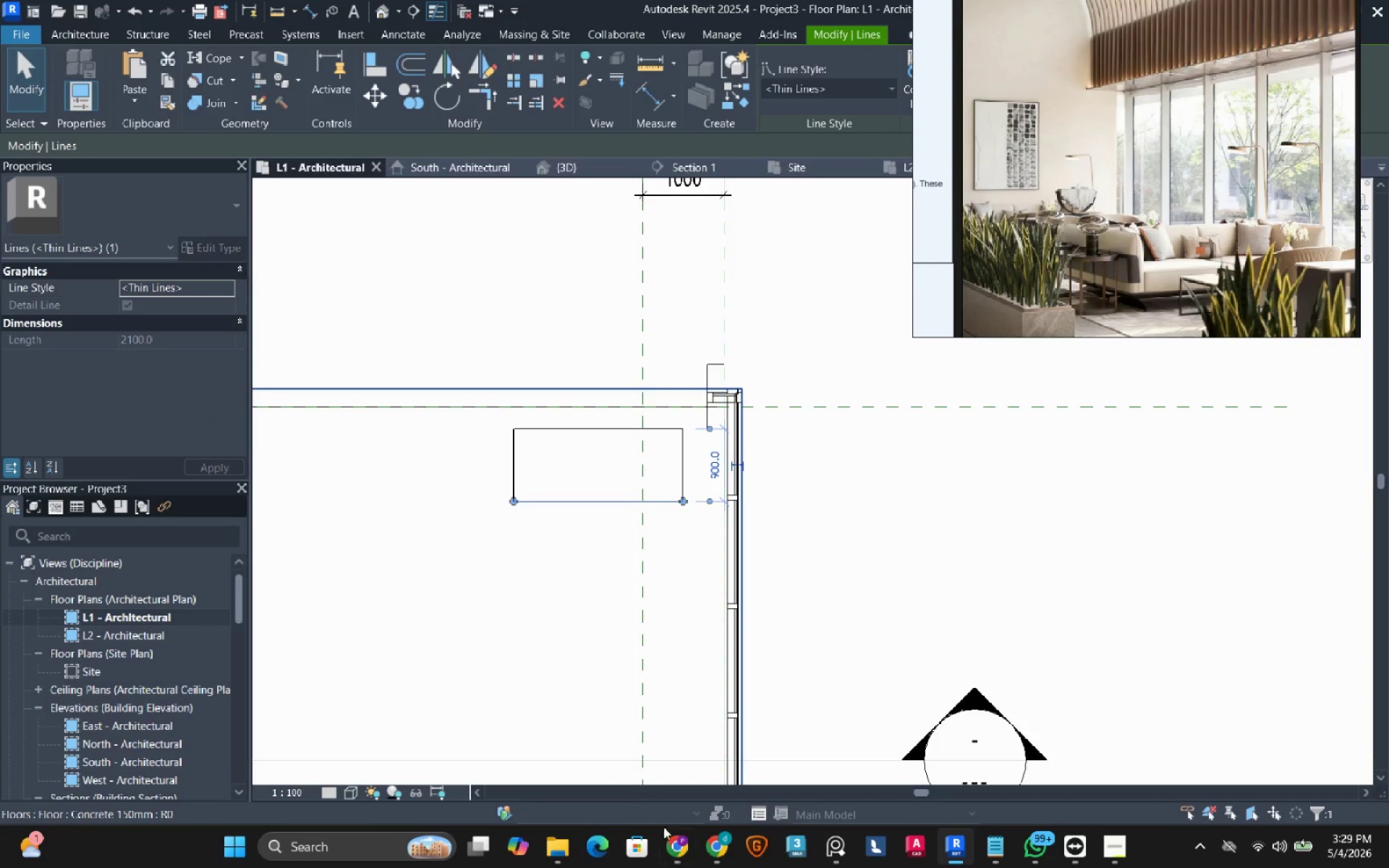 
left_click([674, 851])
 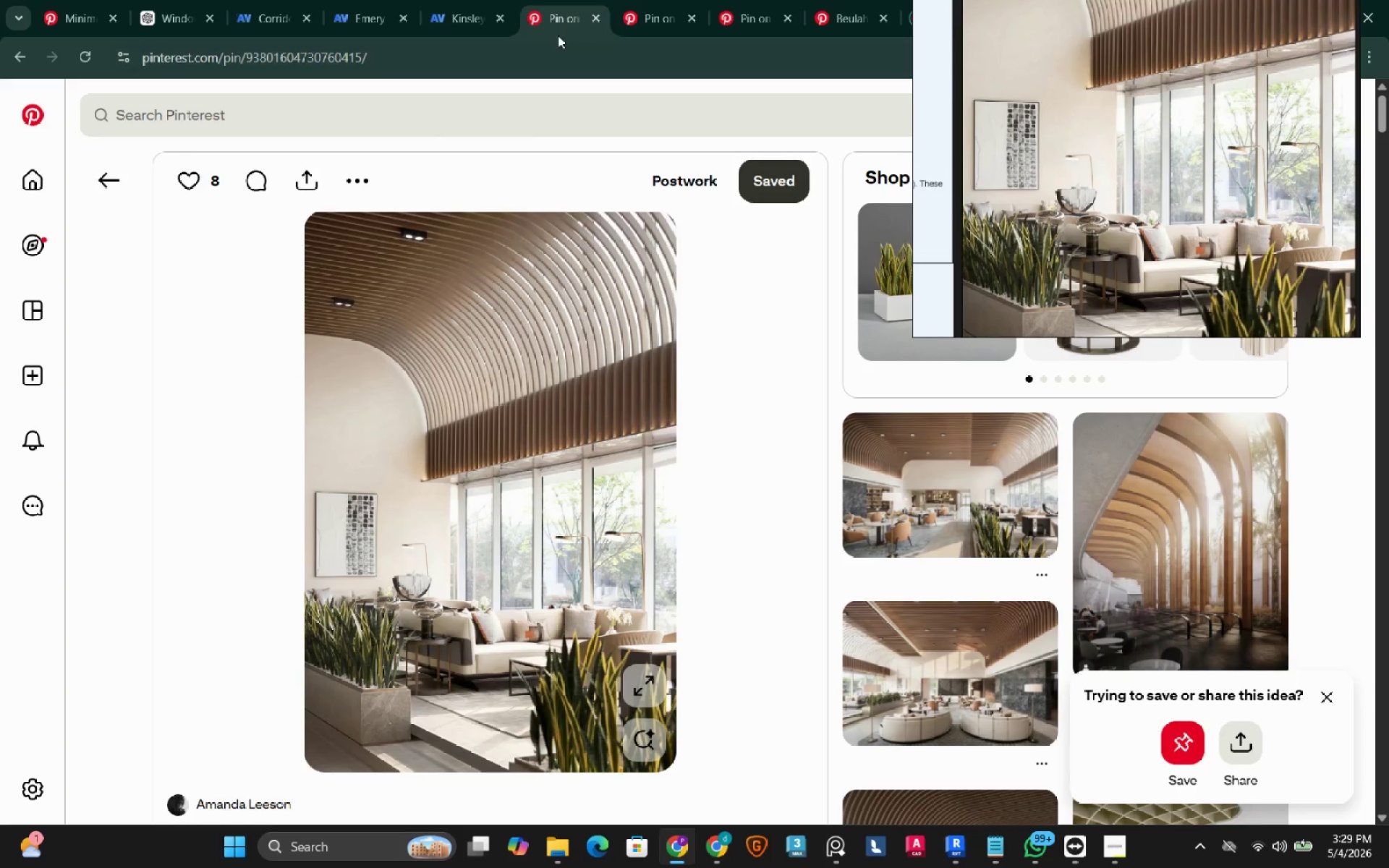 
left_click([653, 22])
 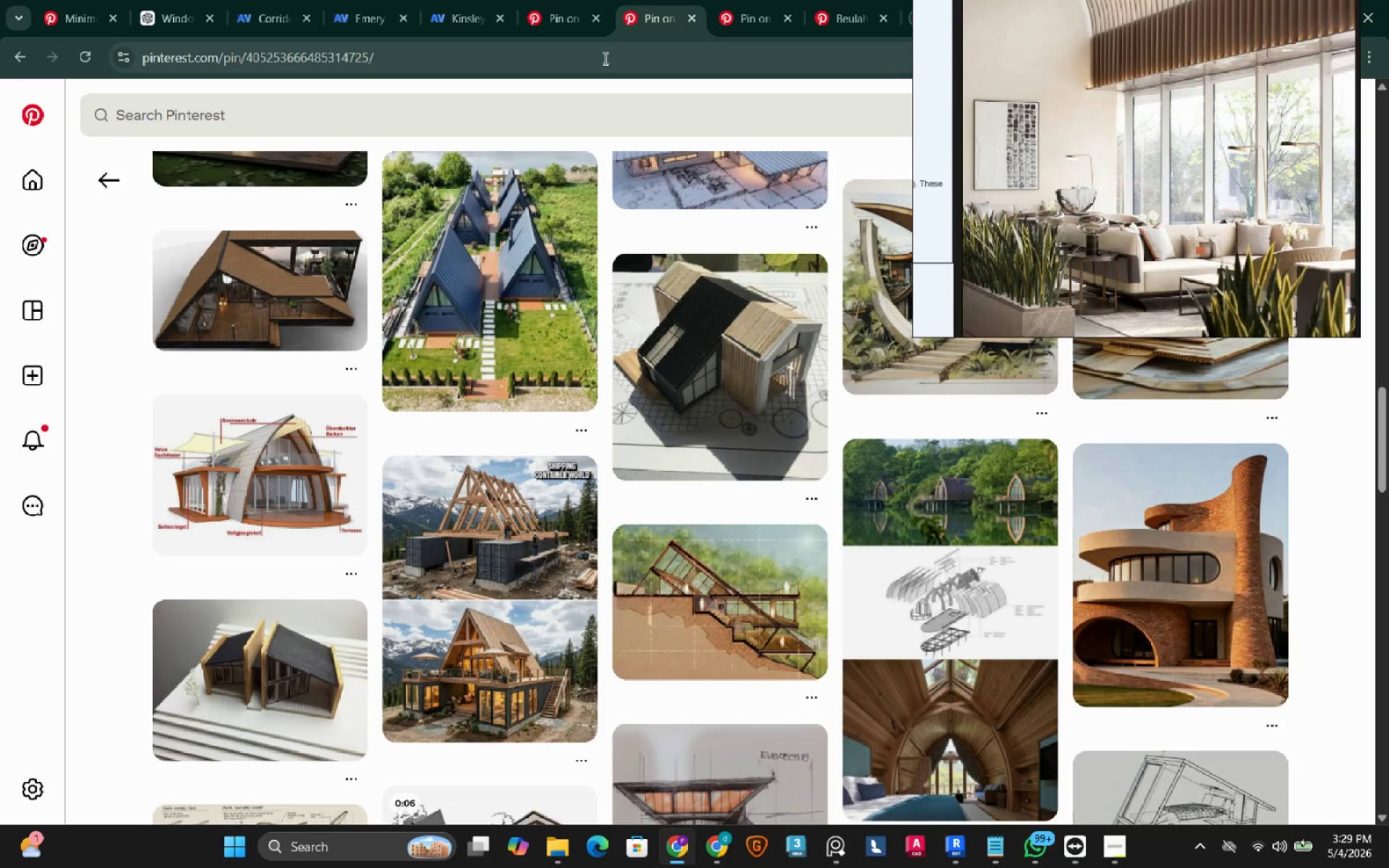 
left_click([604, 58])
 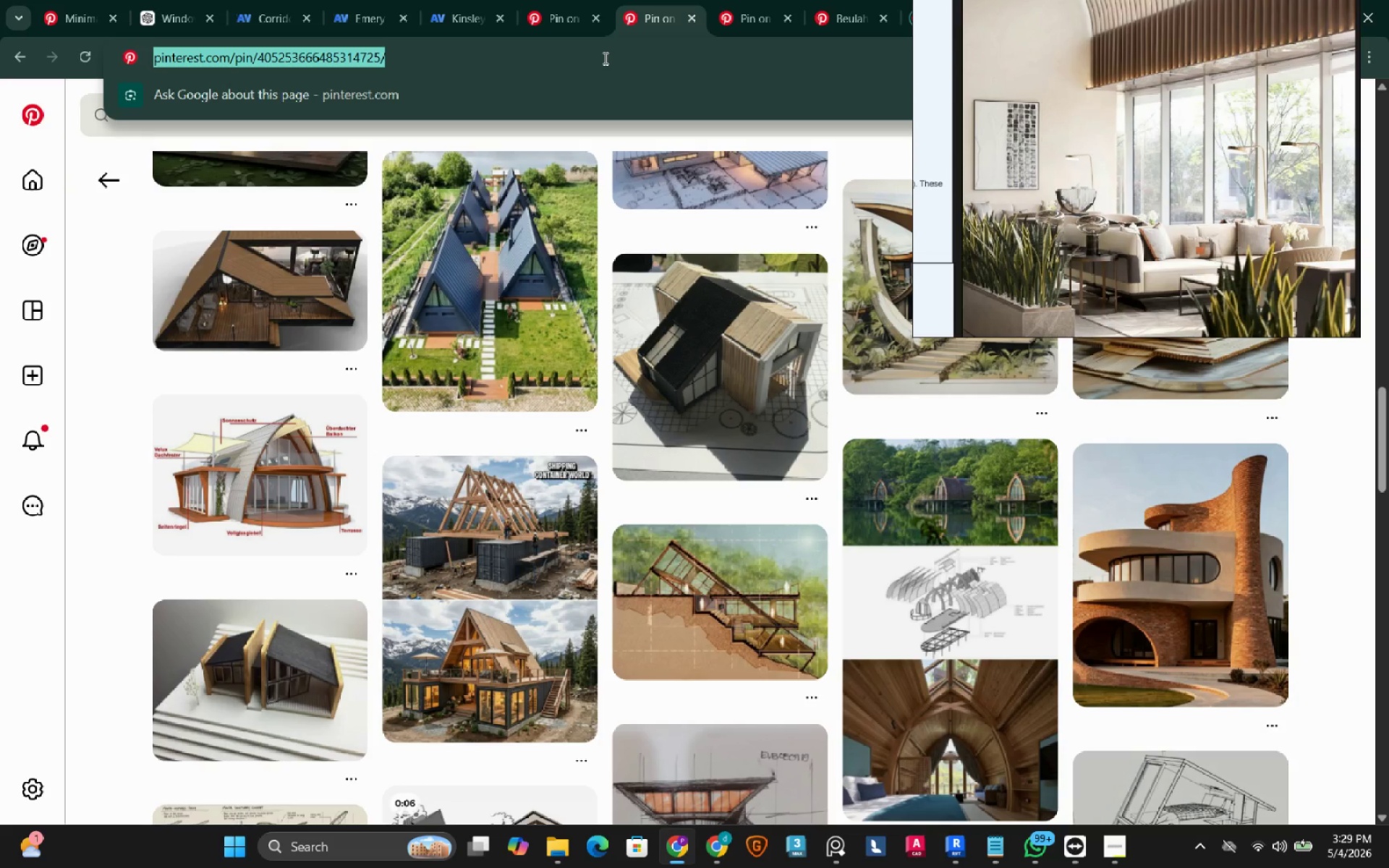 
type(size of sofa)
 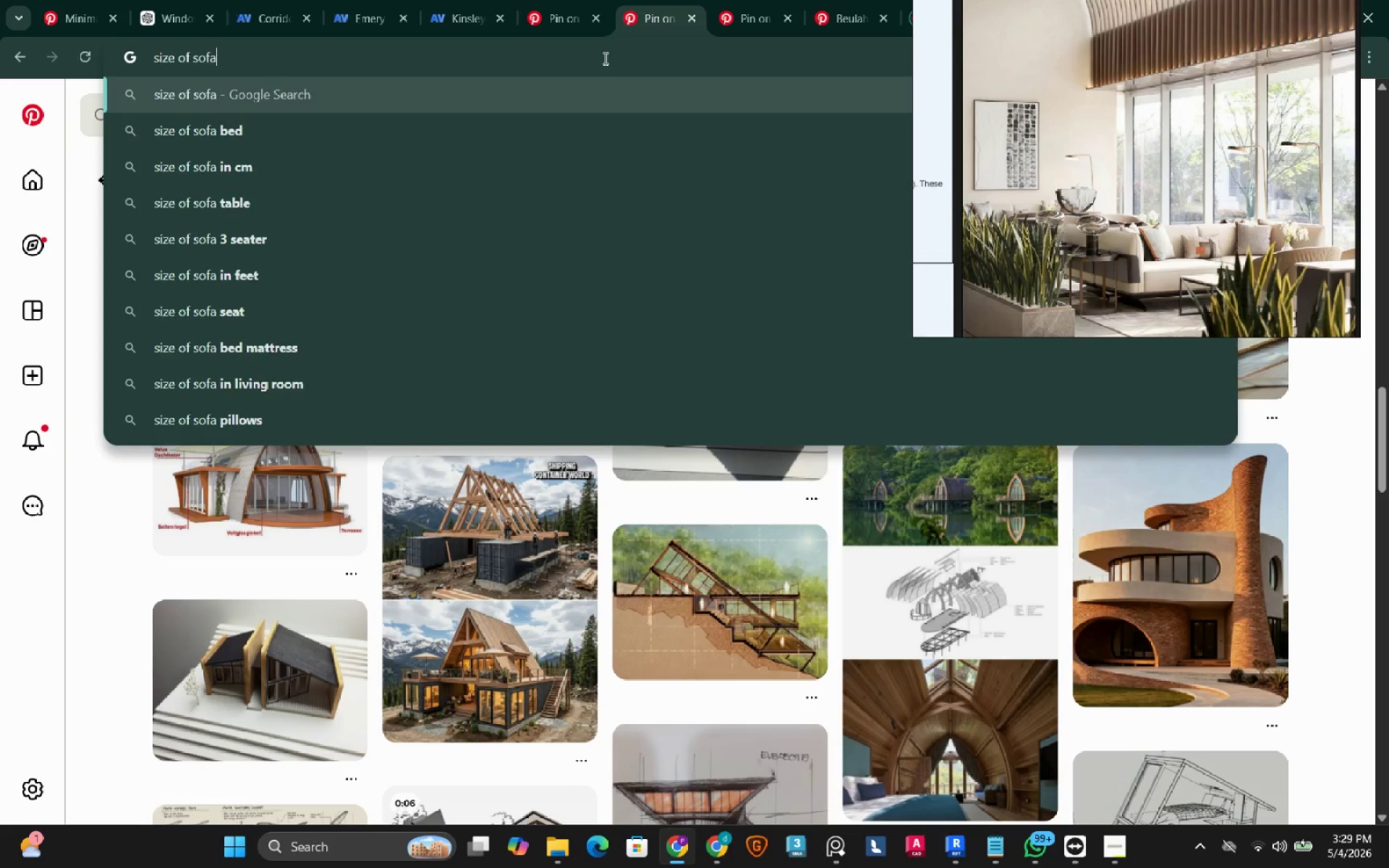 
key(Enter)
 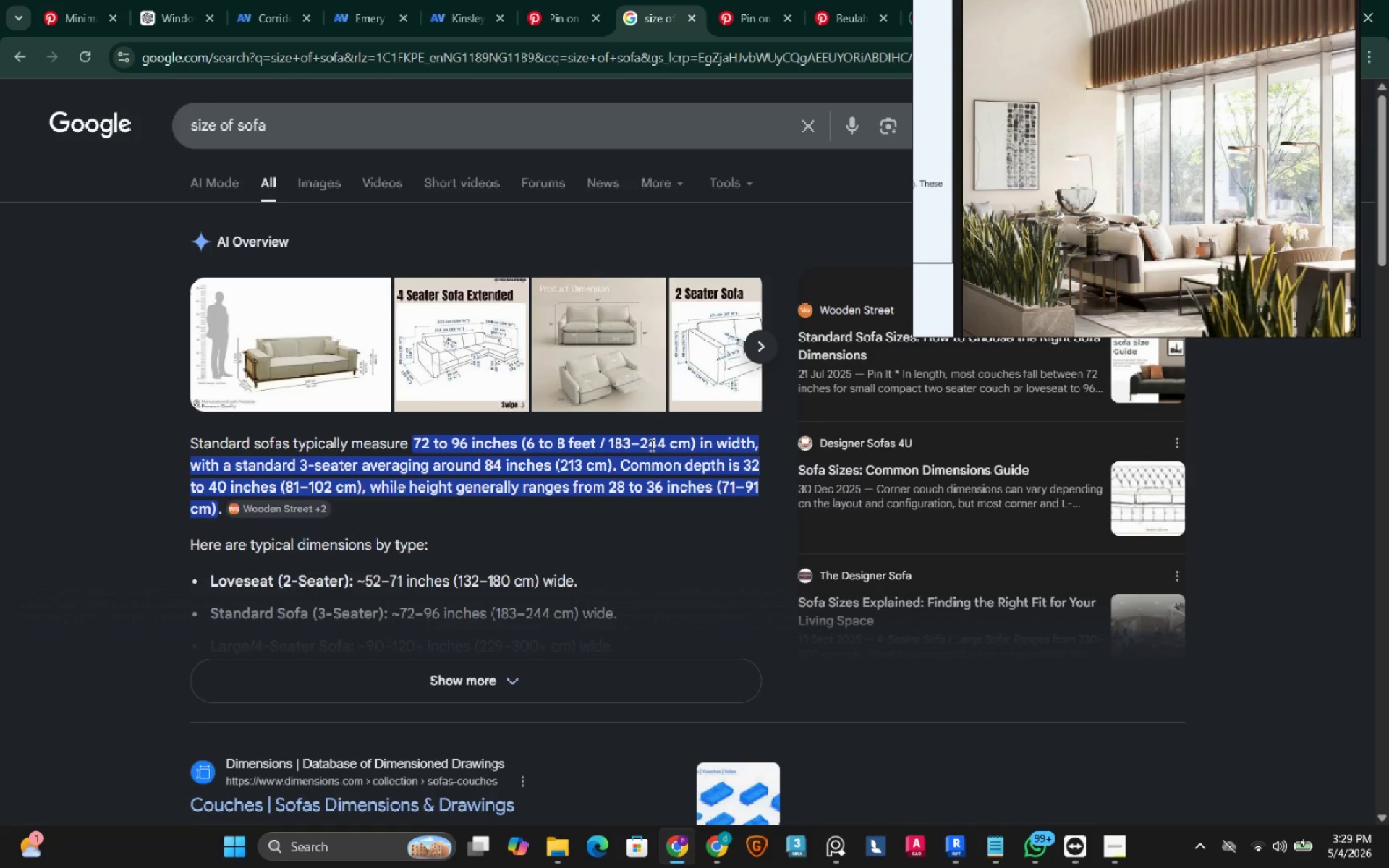 
wait(16.31)
 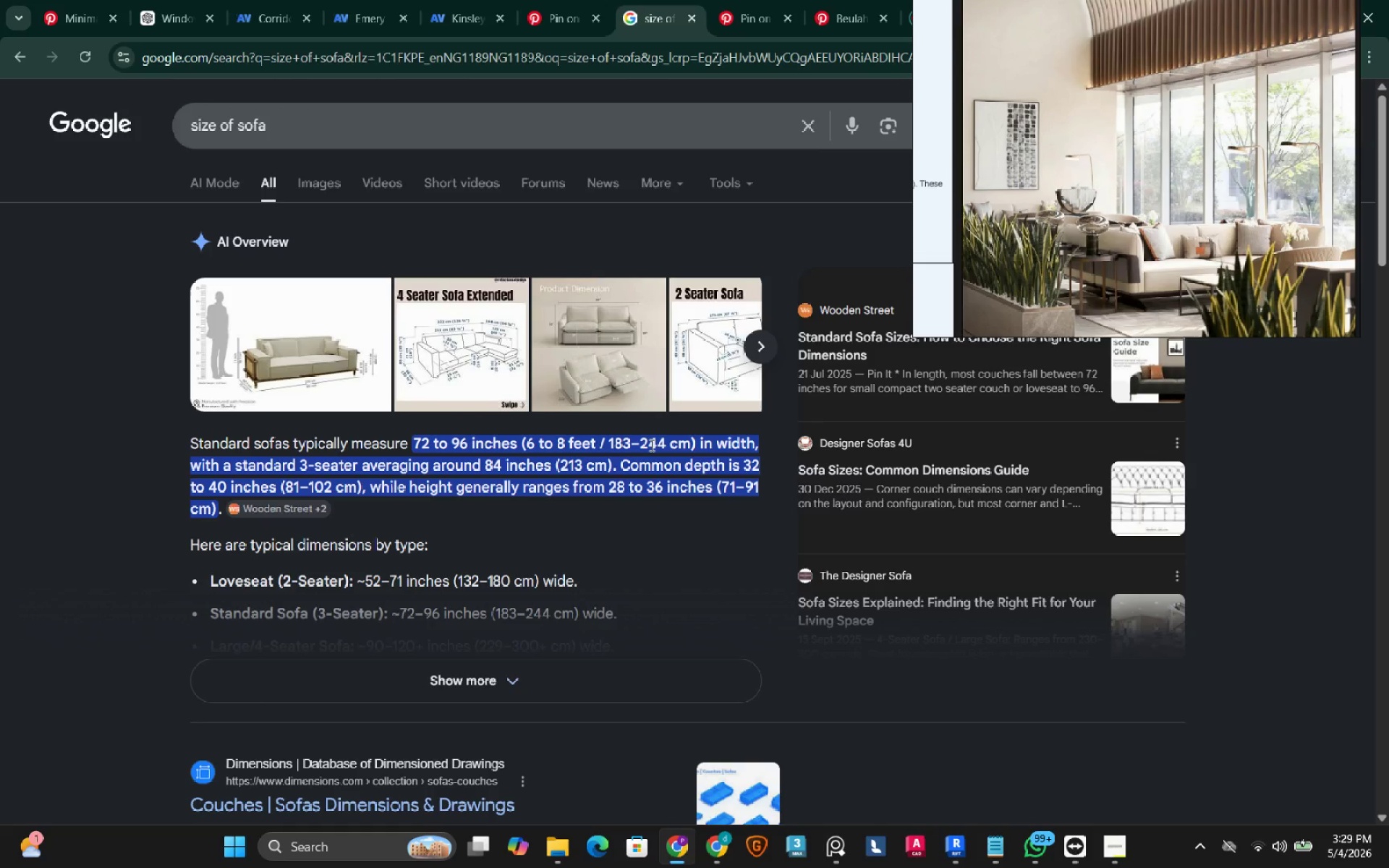 
left_click([1283, 8])
 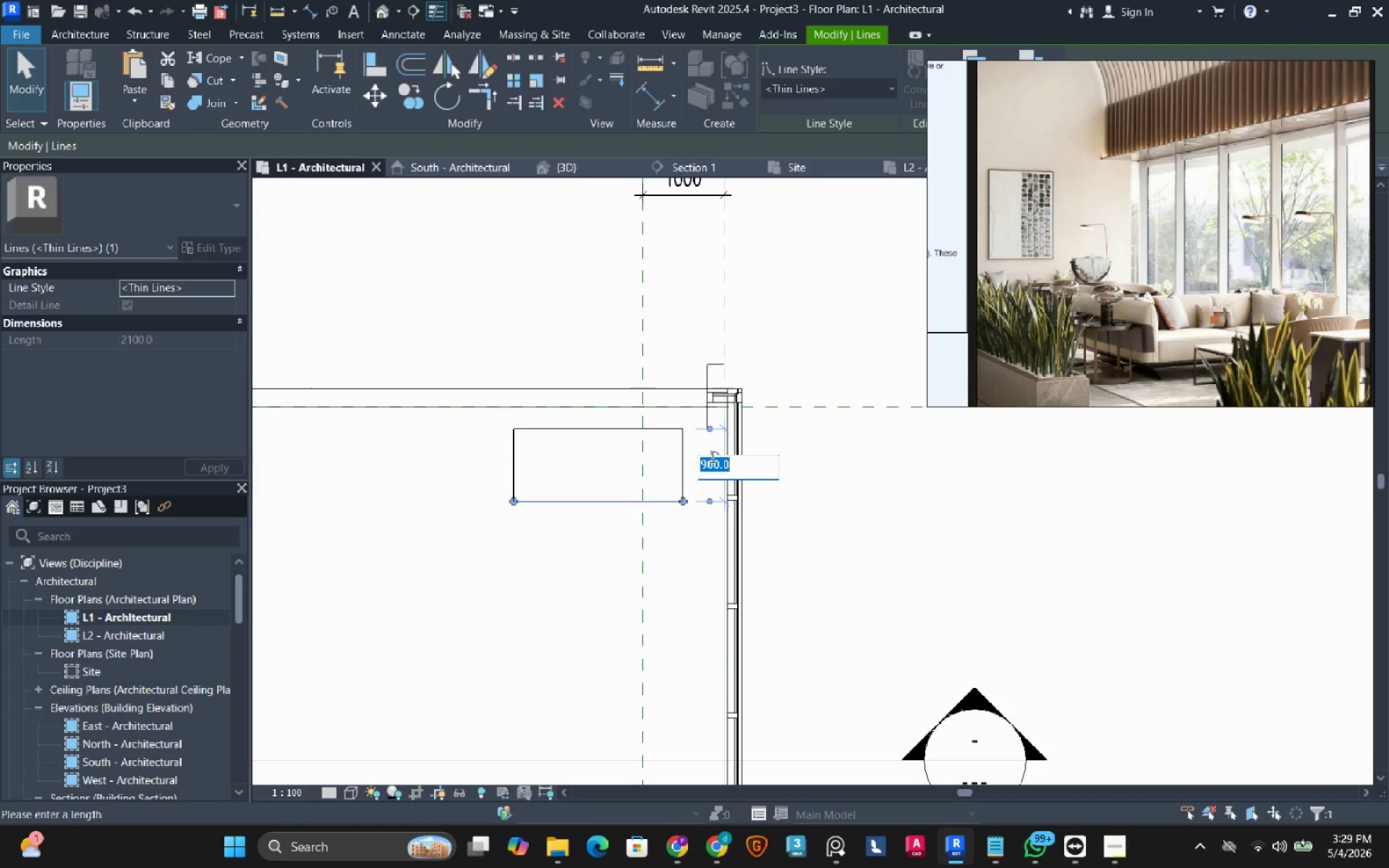 
key(Numpad8)
 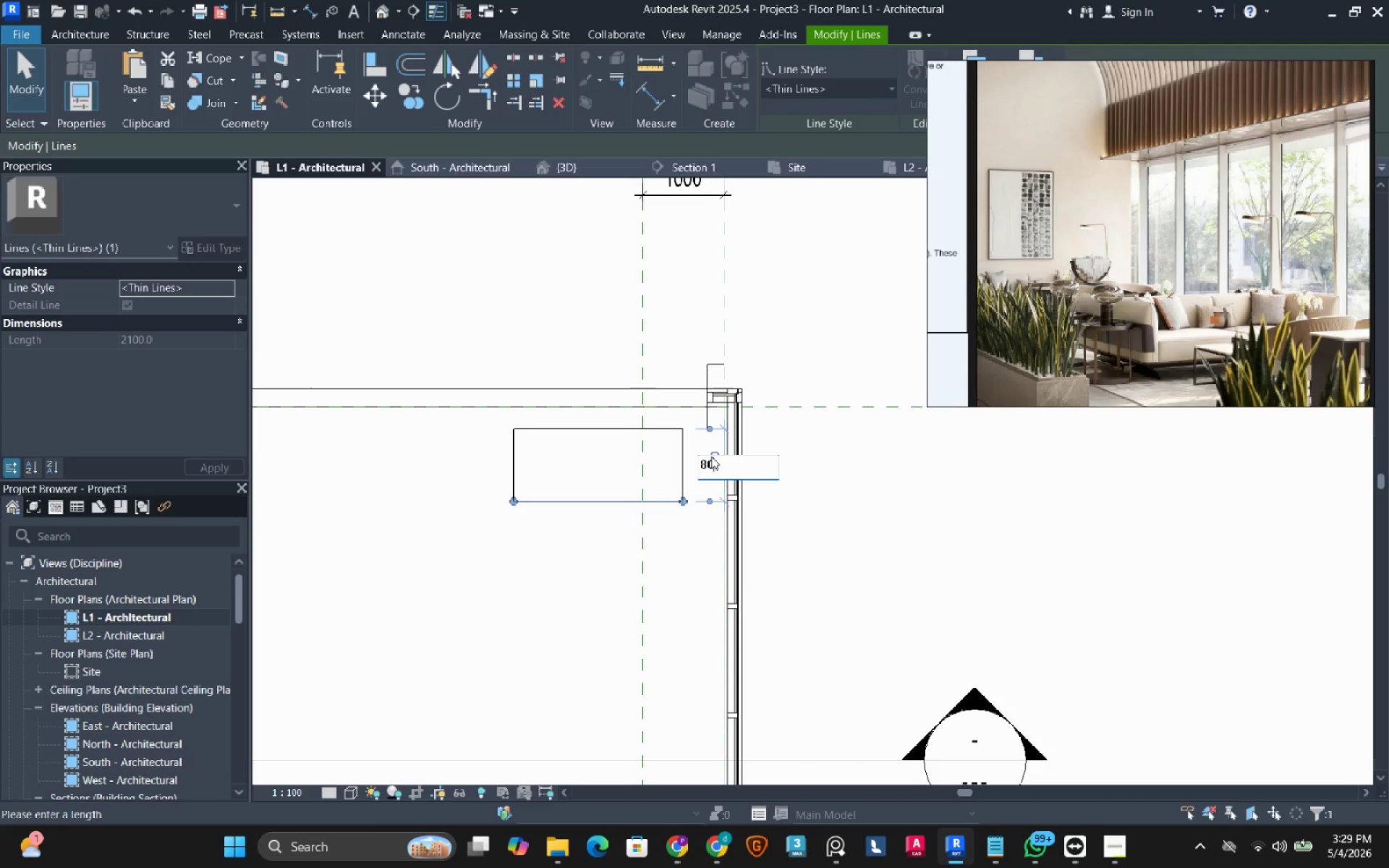 
key(Numpad0)
 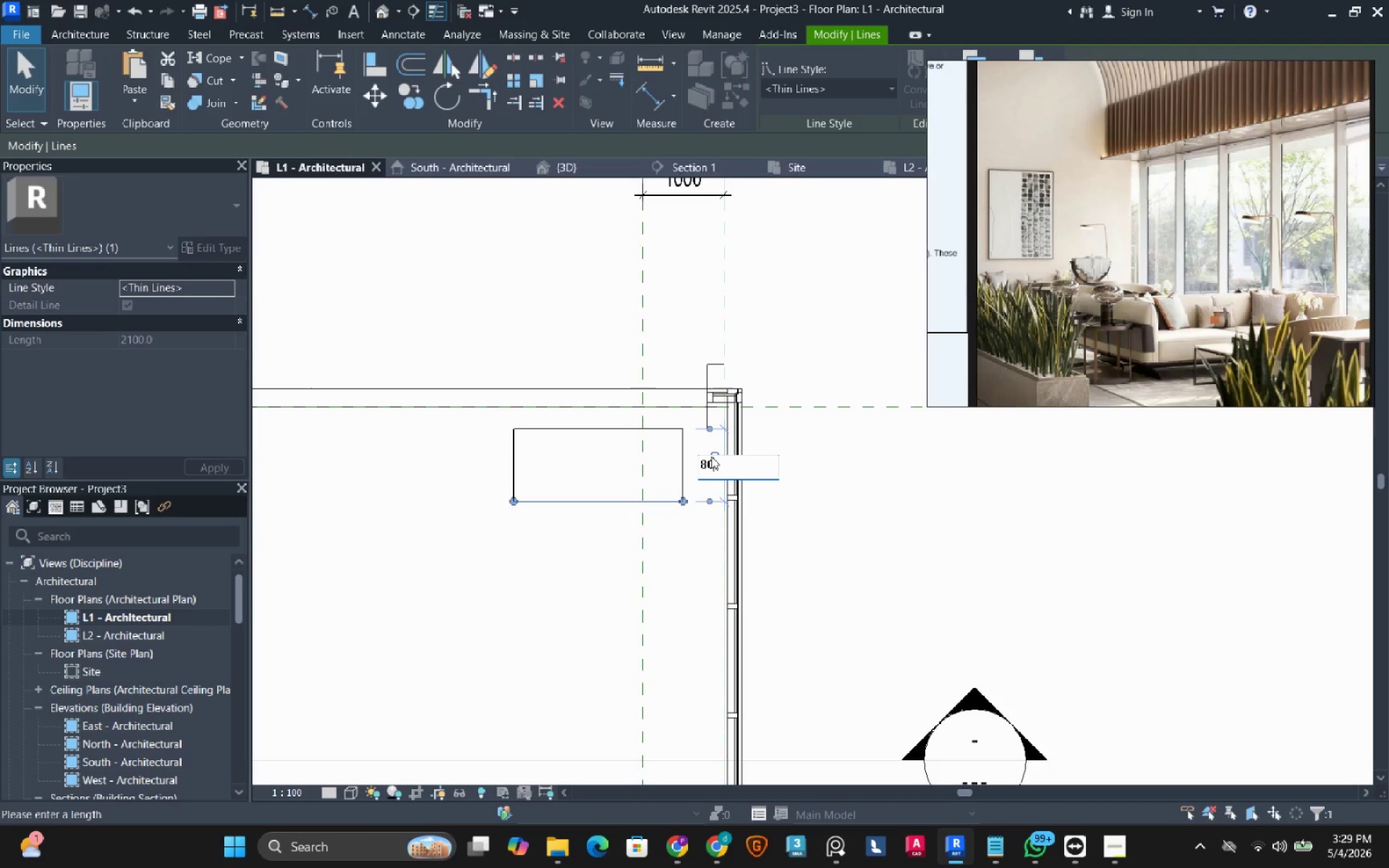 
key(Numpad0)
 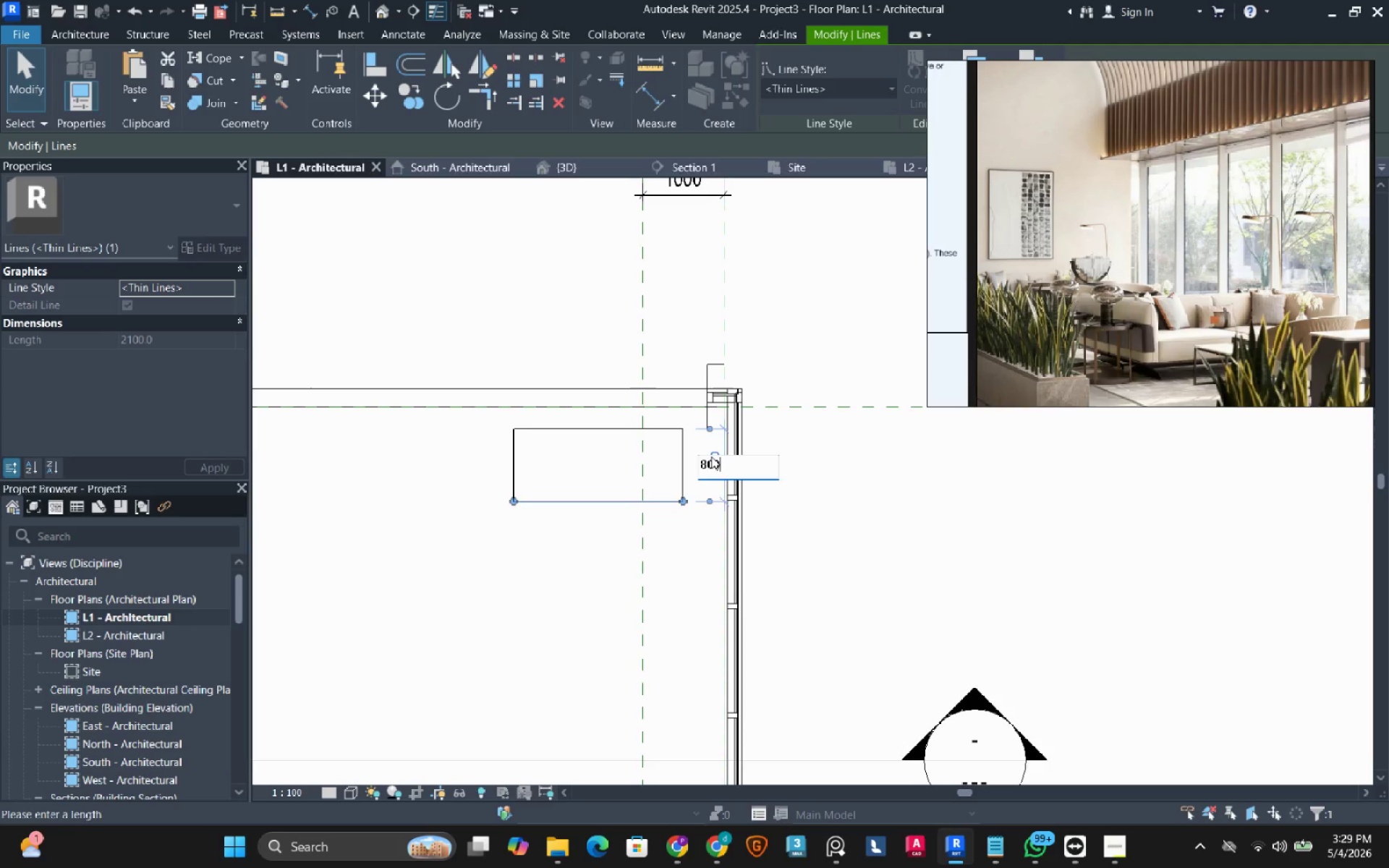 
key(NumpadEnter)
 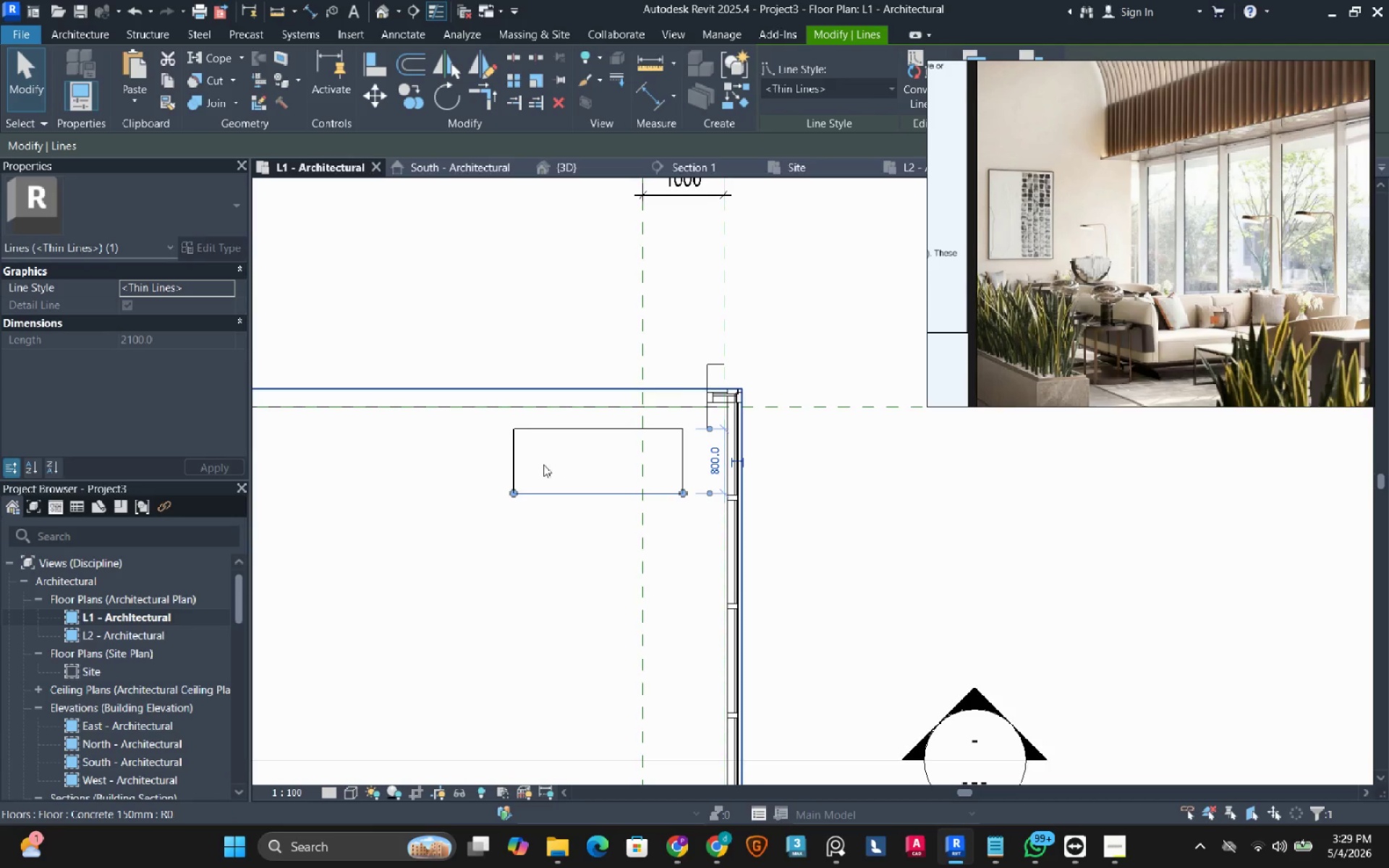 
left_click([521, 453])
 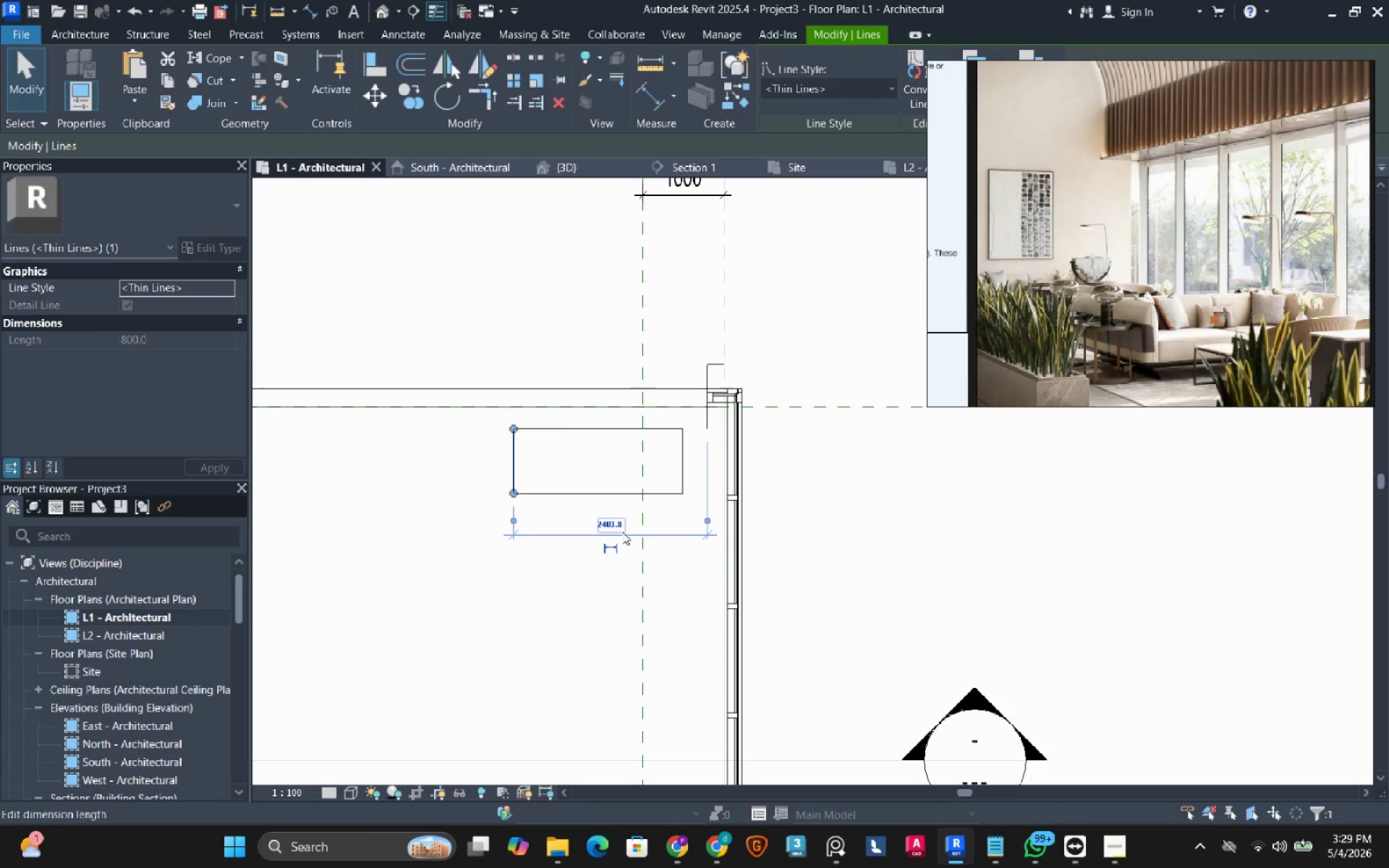 
left_click([611, 520])
 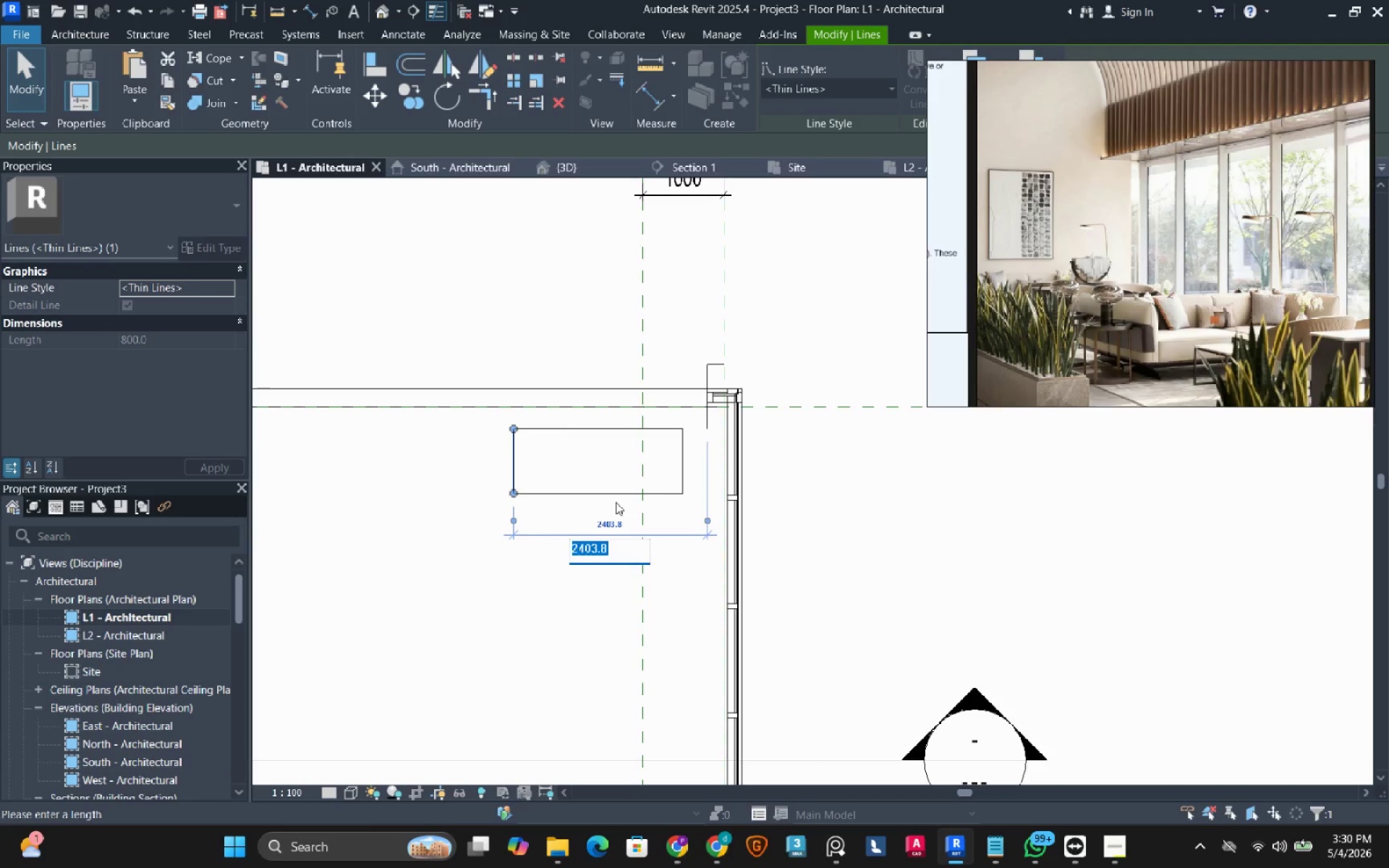 
key(Escape)
 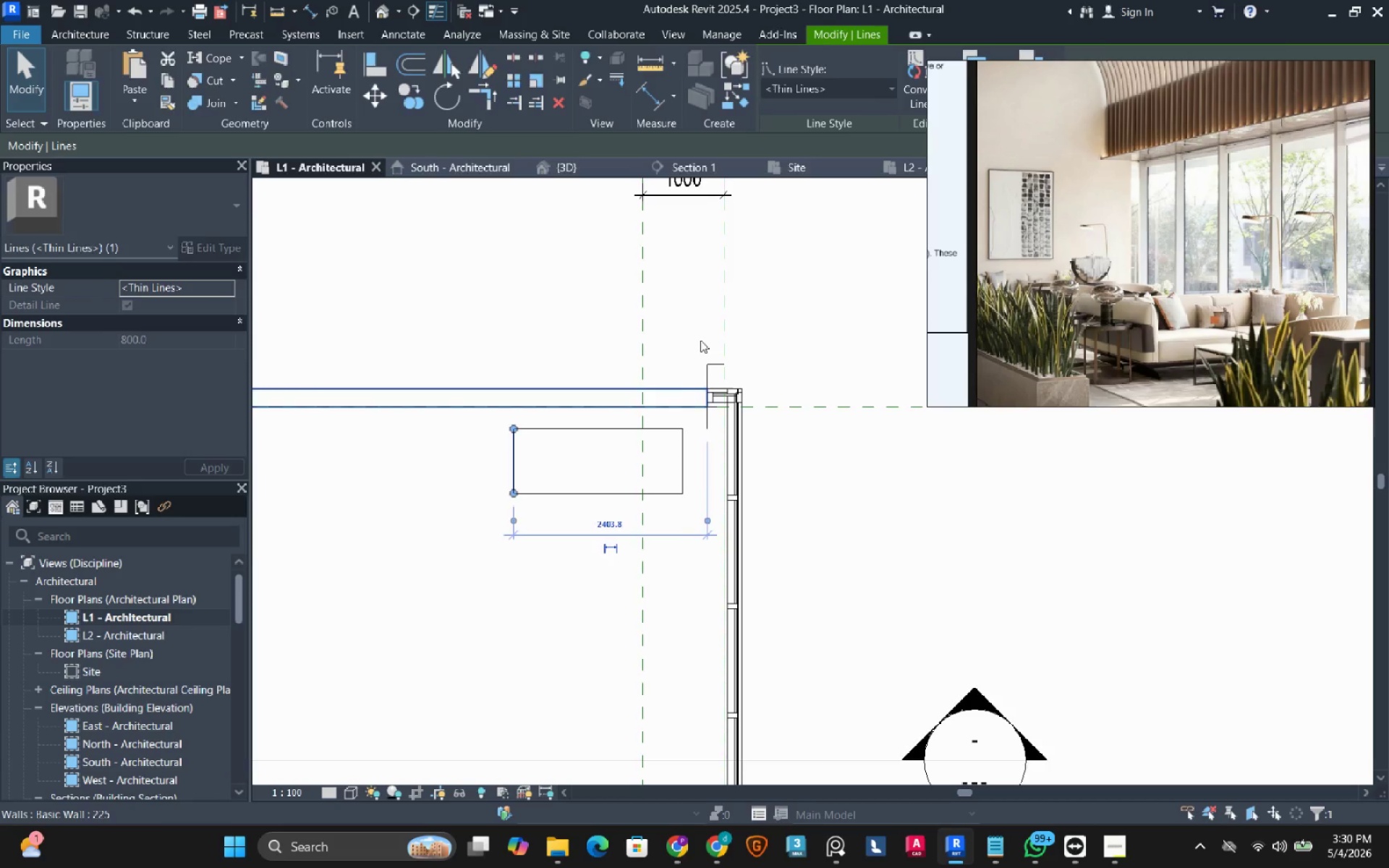 
key(Escape)
 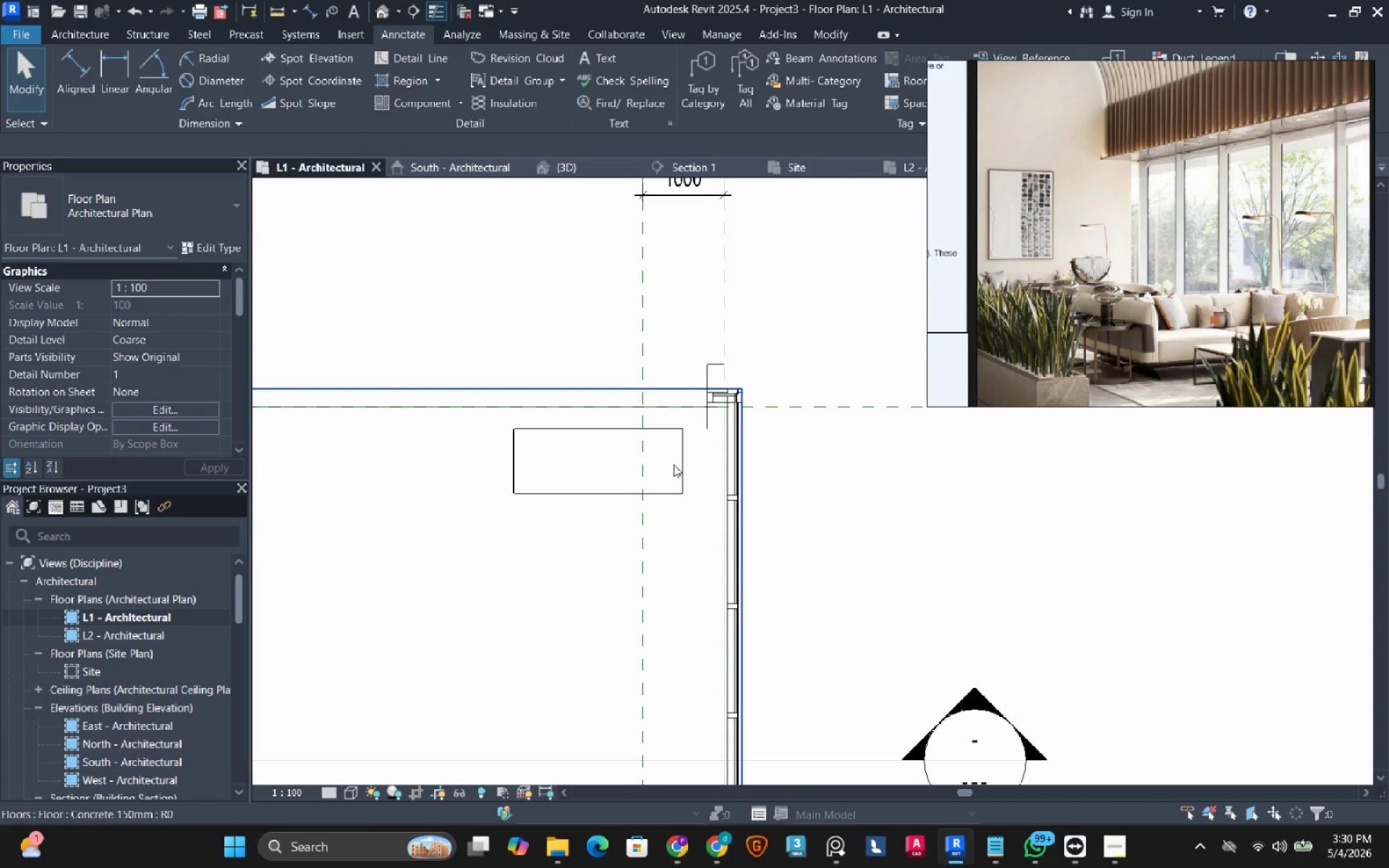 
left_click([674, 464])
 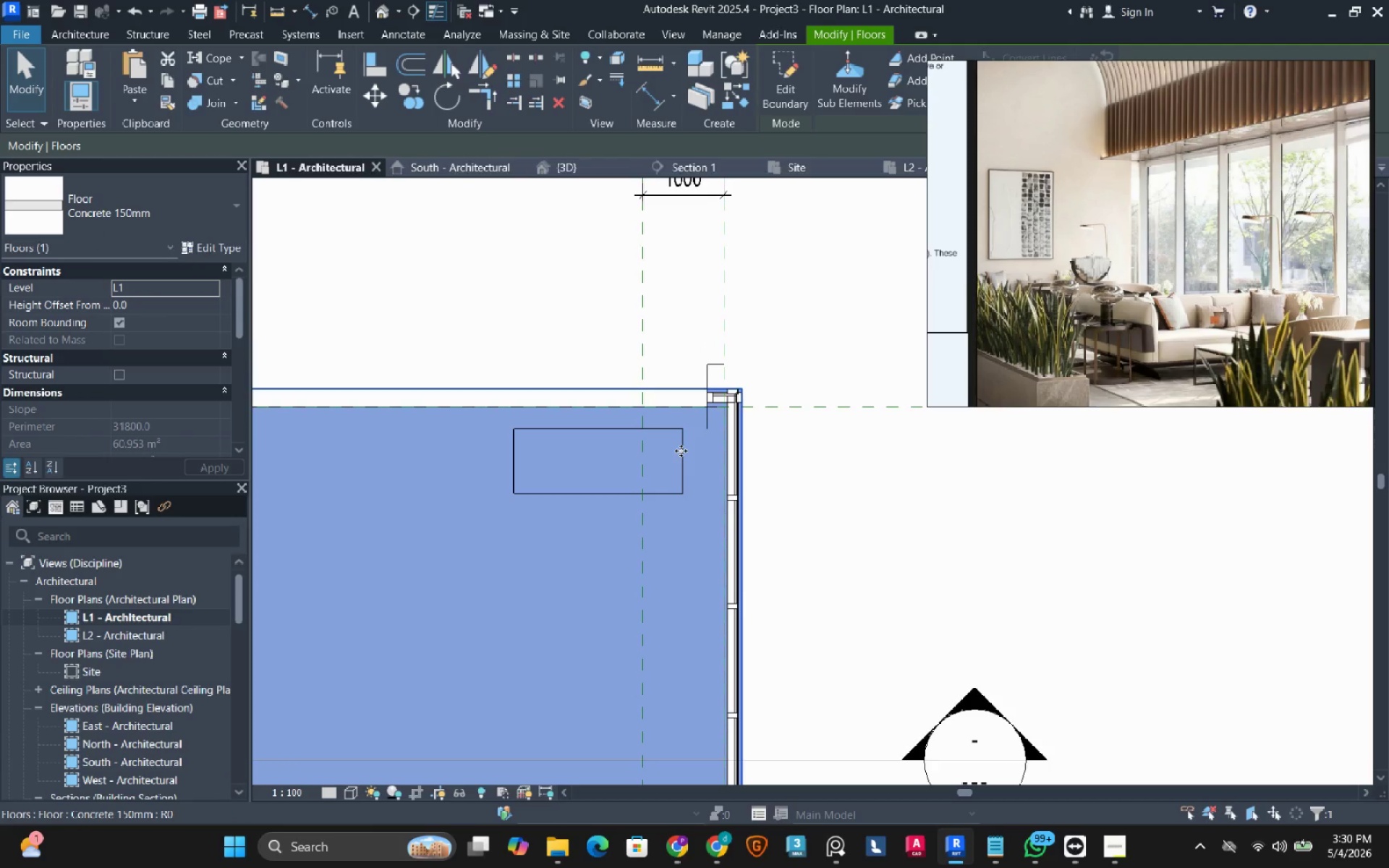 
key(Escape)
 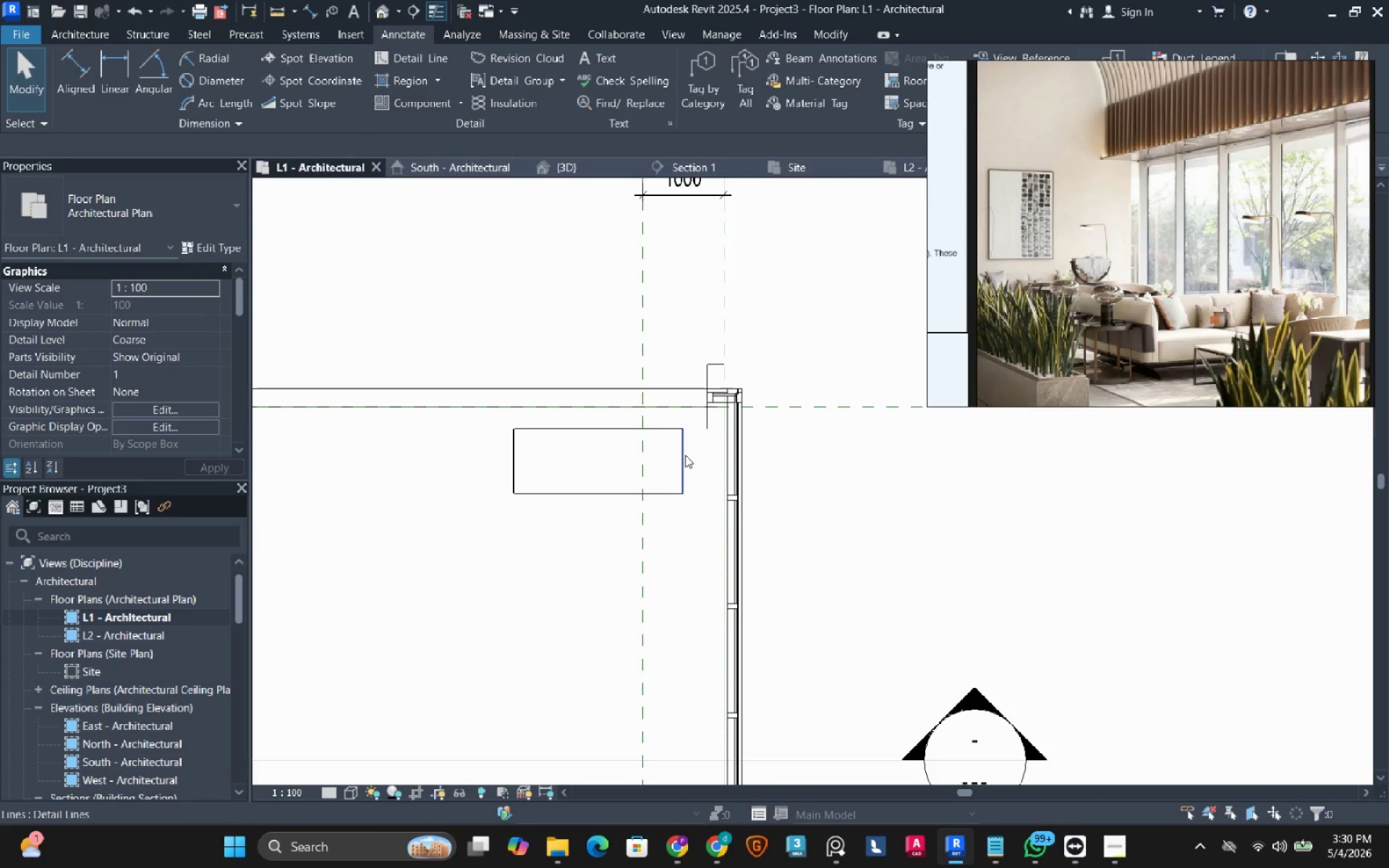 
left_click([685, 455])
 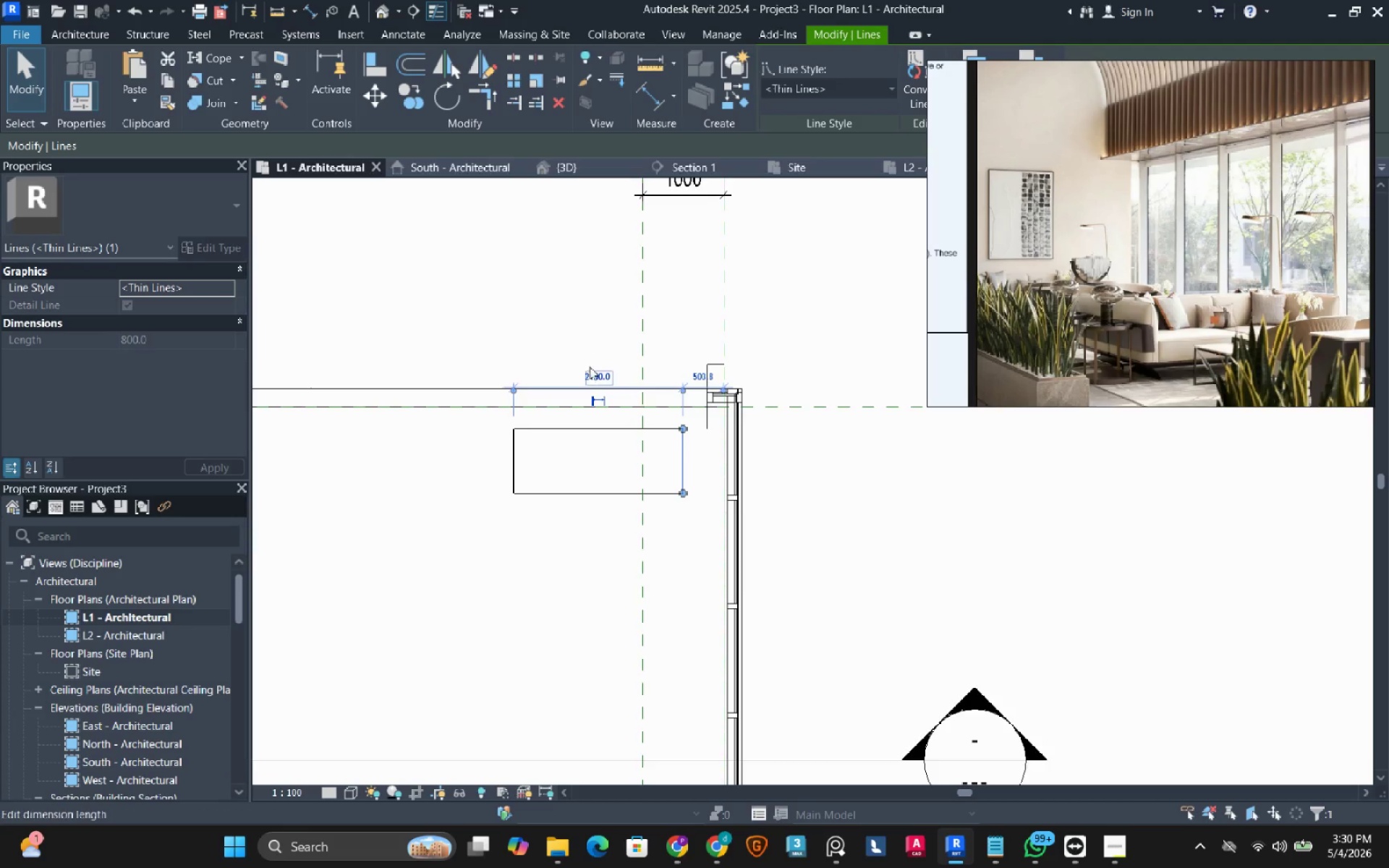 
left_click([592, 369])
 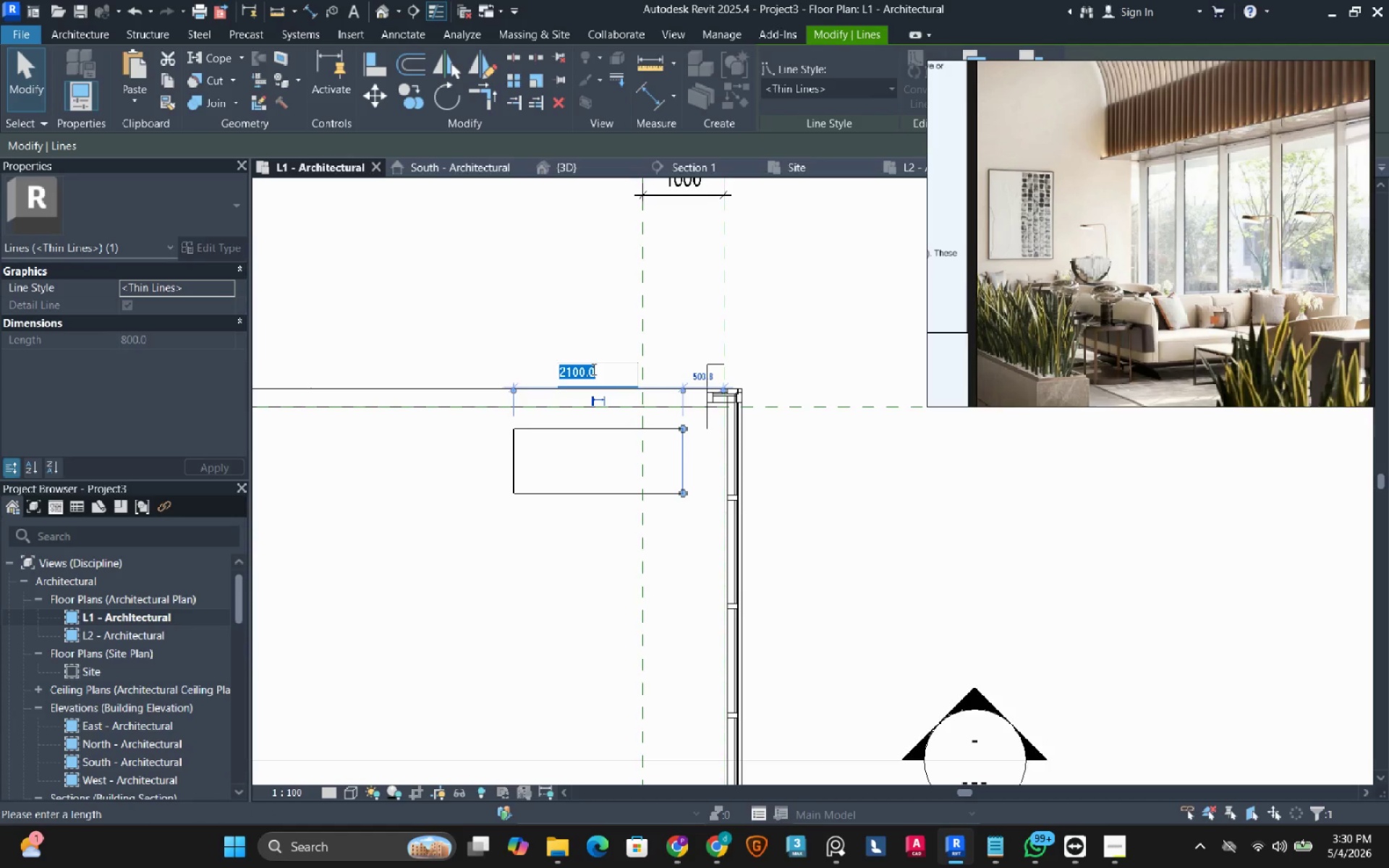 
key(Numpad2)
 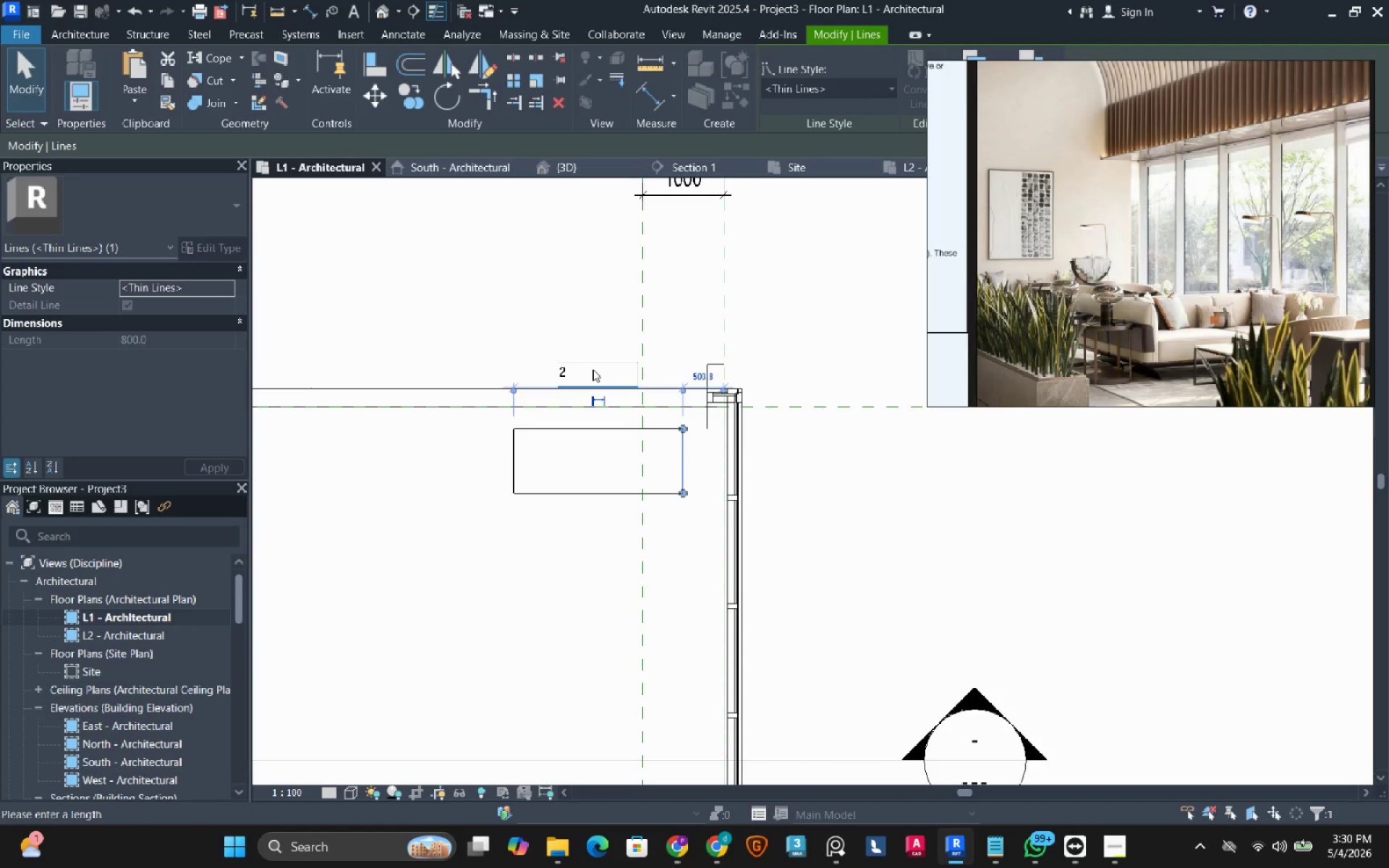 
key(Numpad3)
 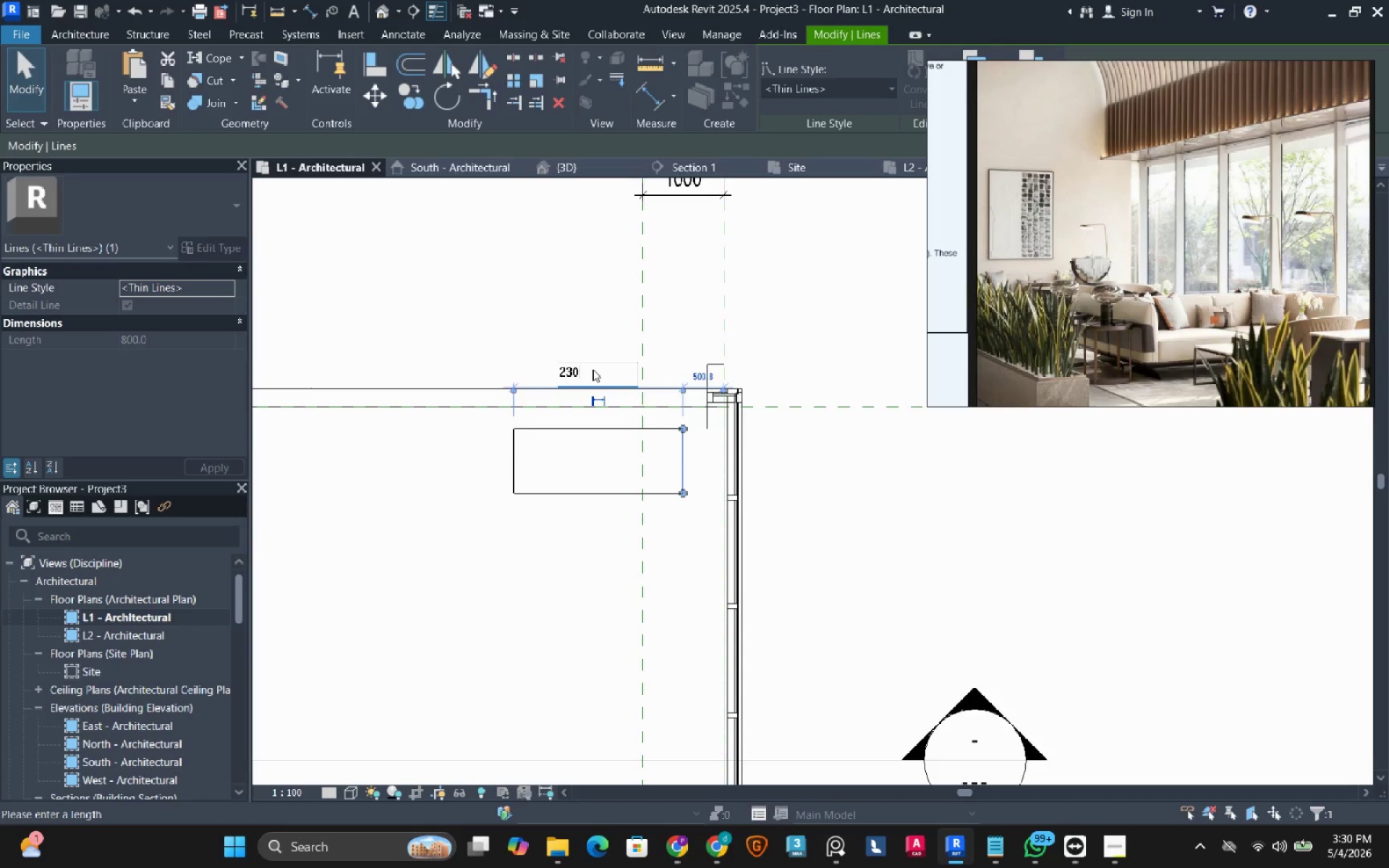 
key(Numpad0)
 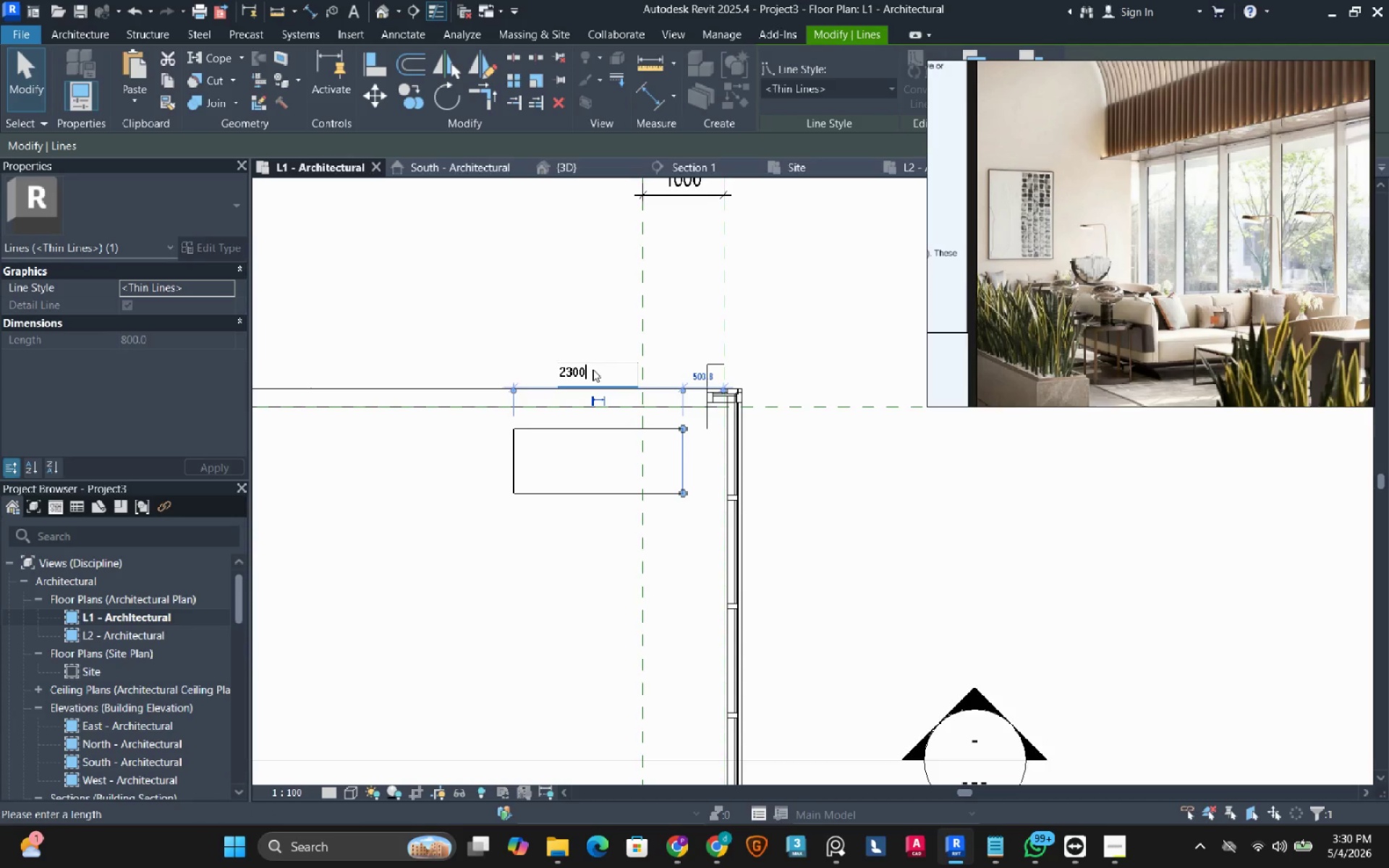 
key(Numpad0)
 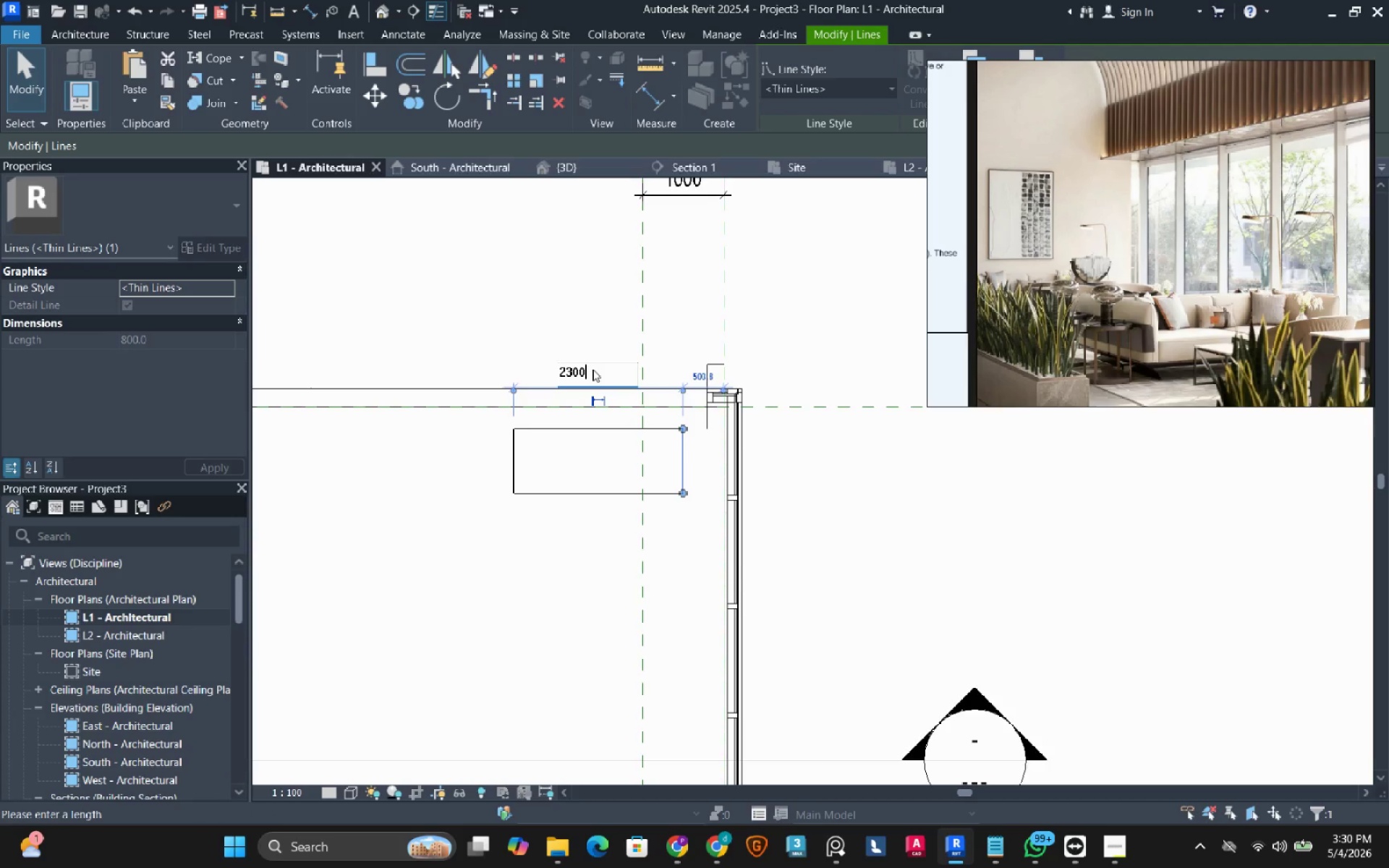 
key(NumpadEnter)
 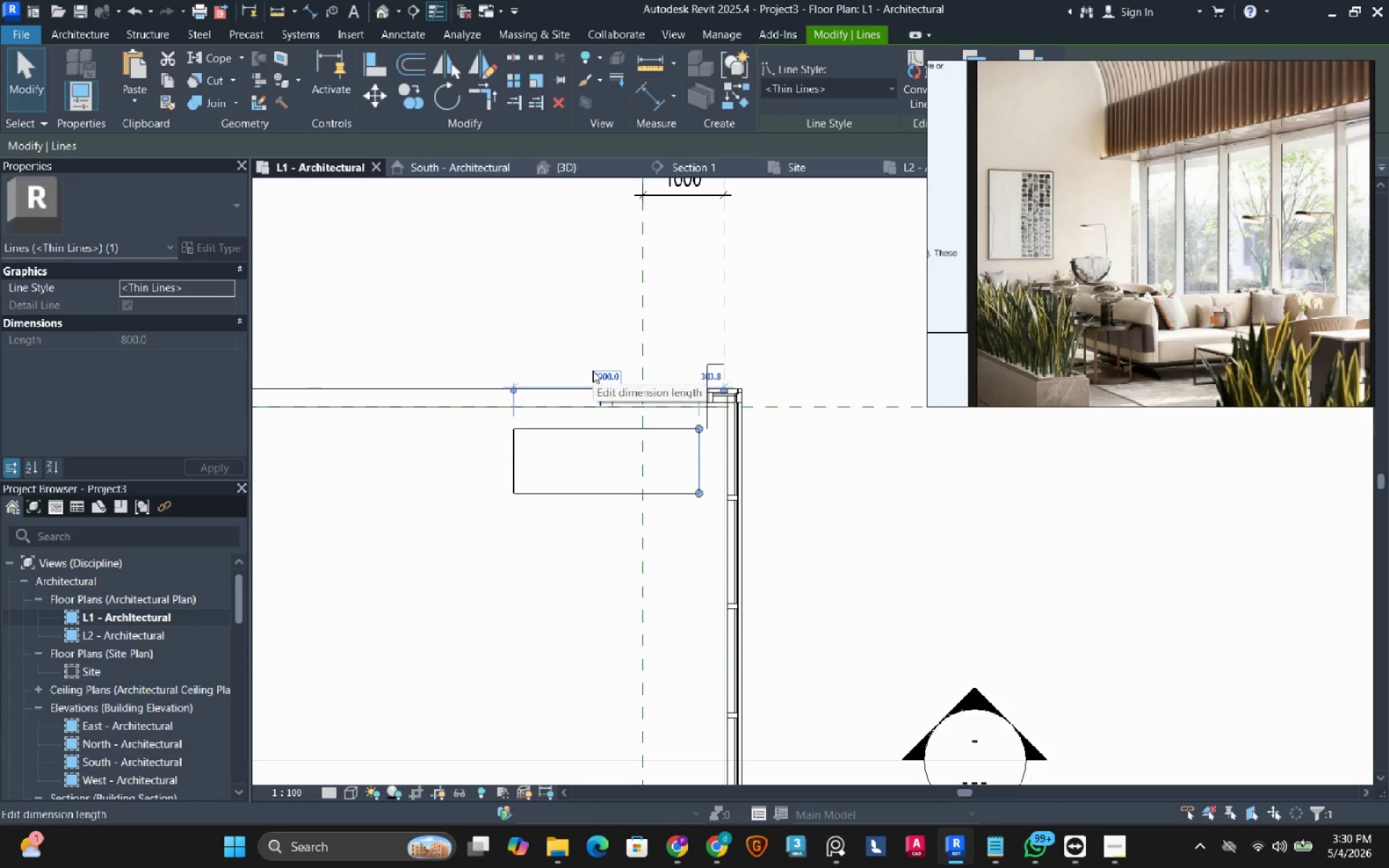 
key(Escape)
 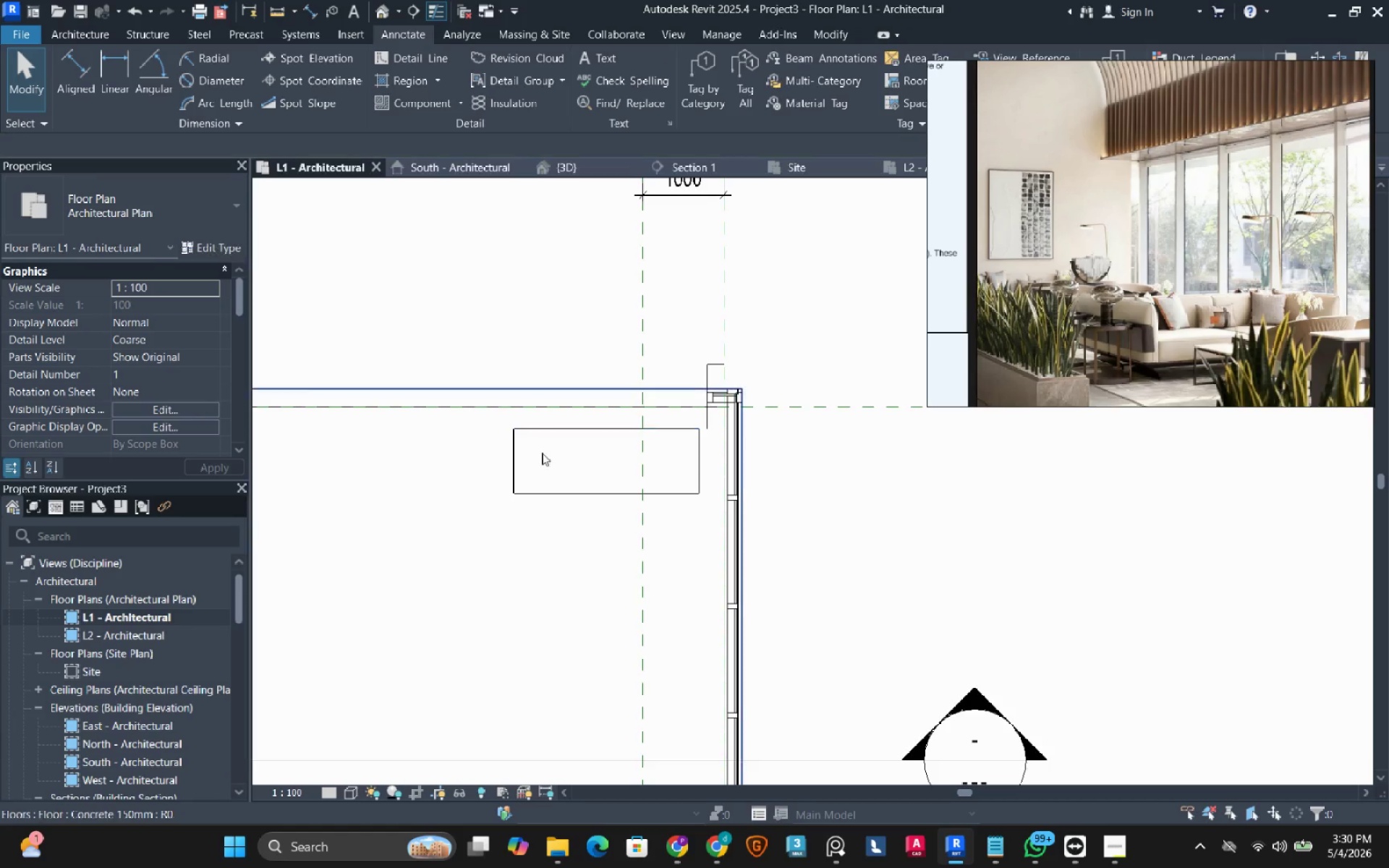 
key(Escape)
 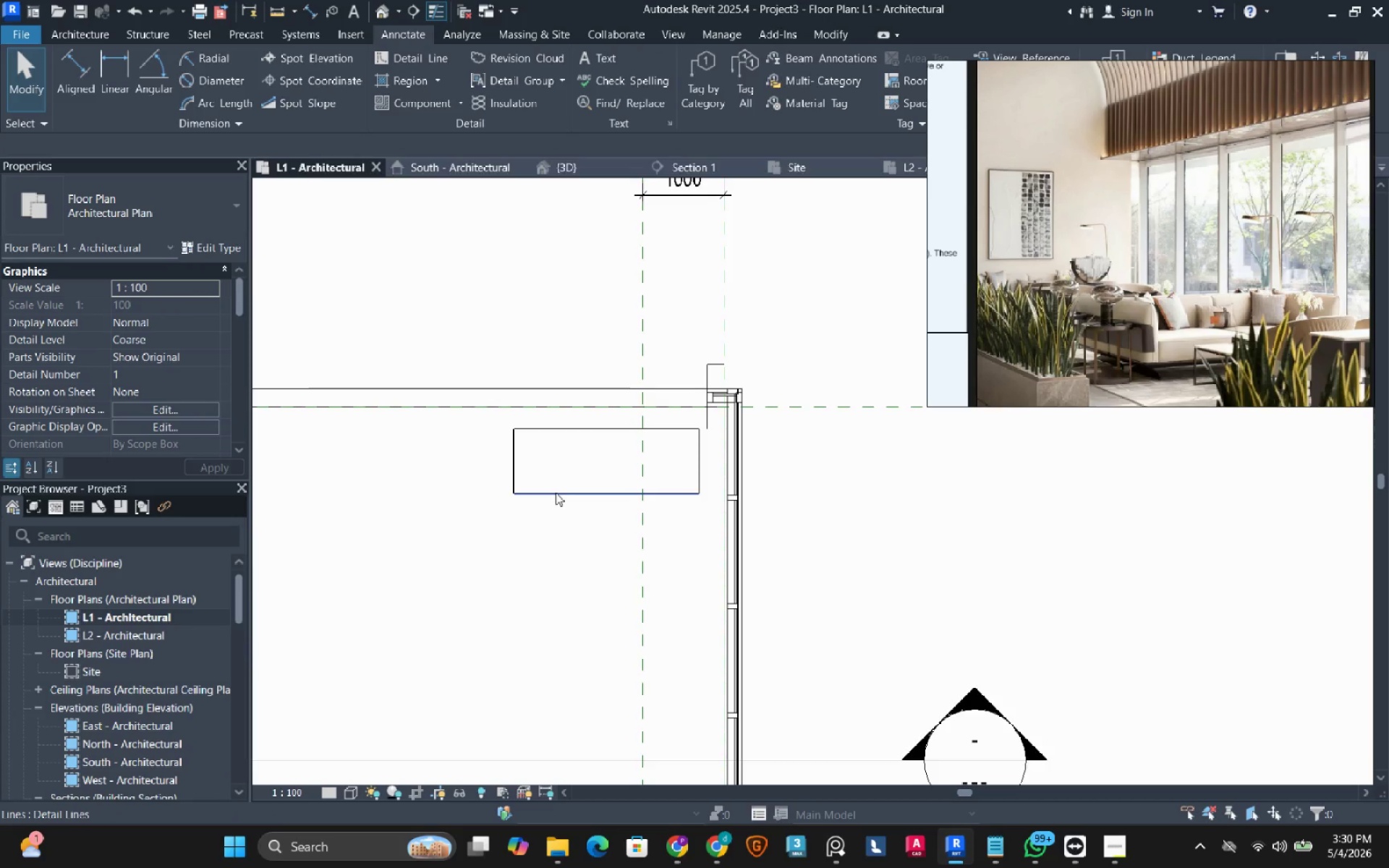 
key(Tab)
 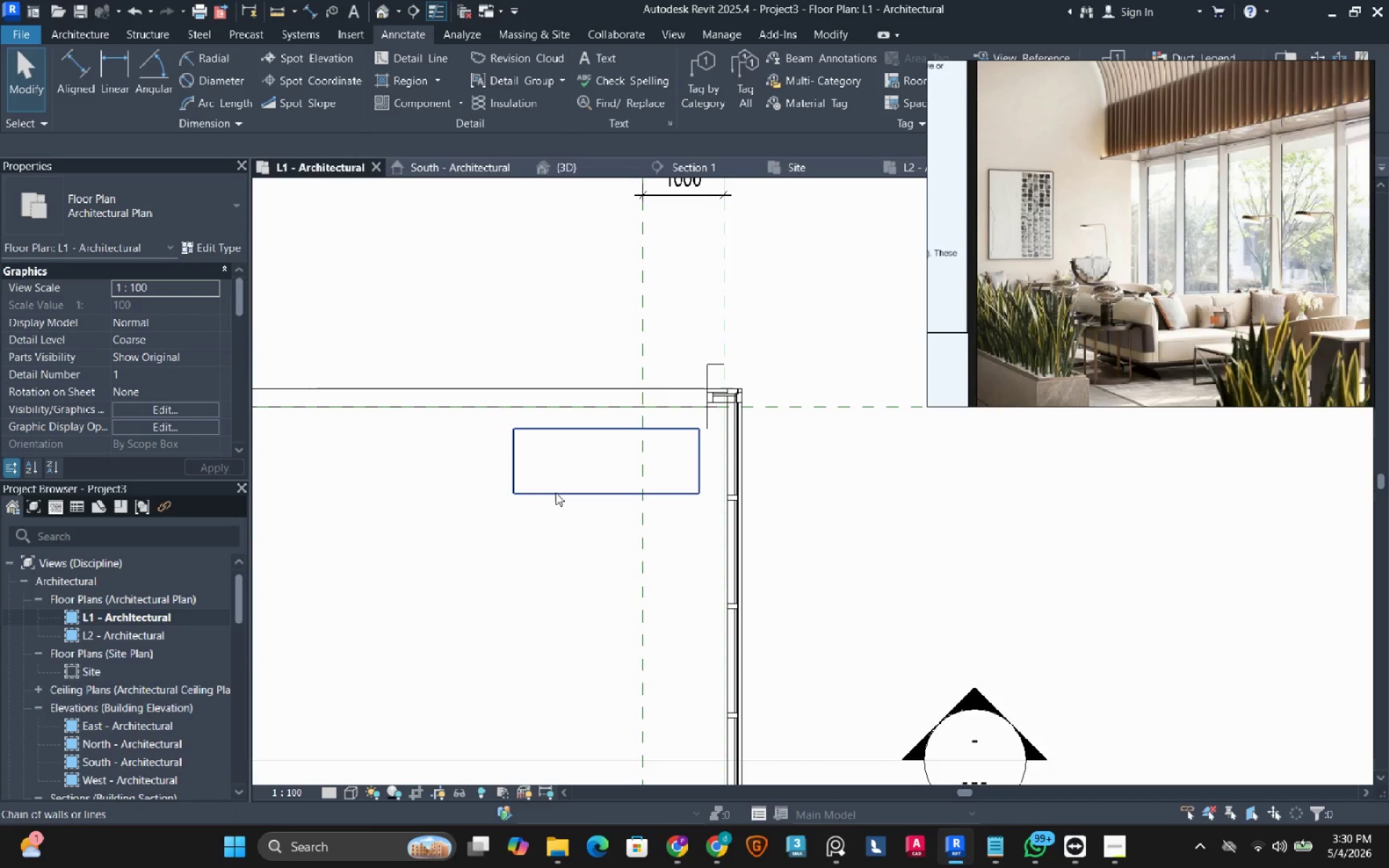 
left_click([556, 493])
 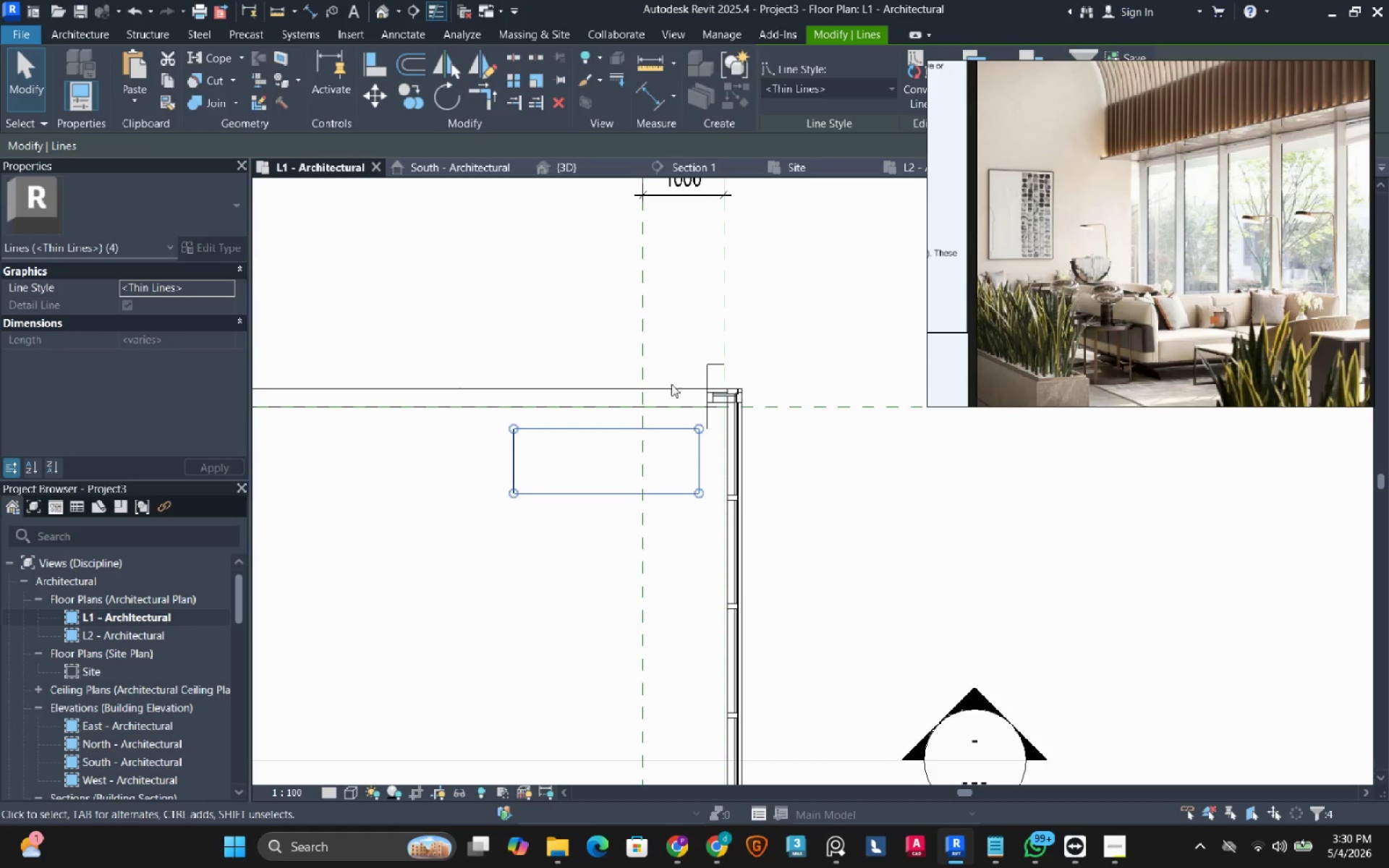 
scroll: coordinate [674, 475], scroll_direction: down, amount: 3.0
 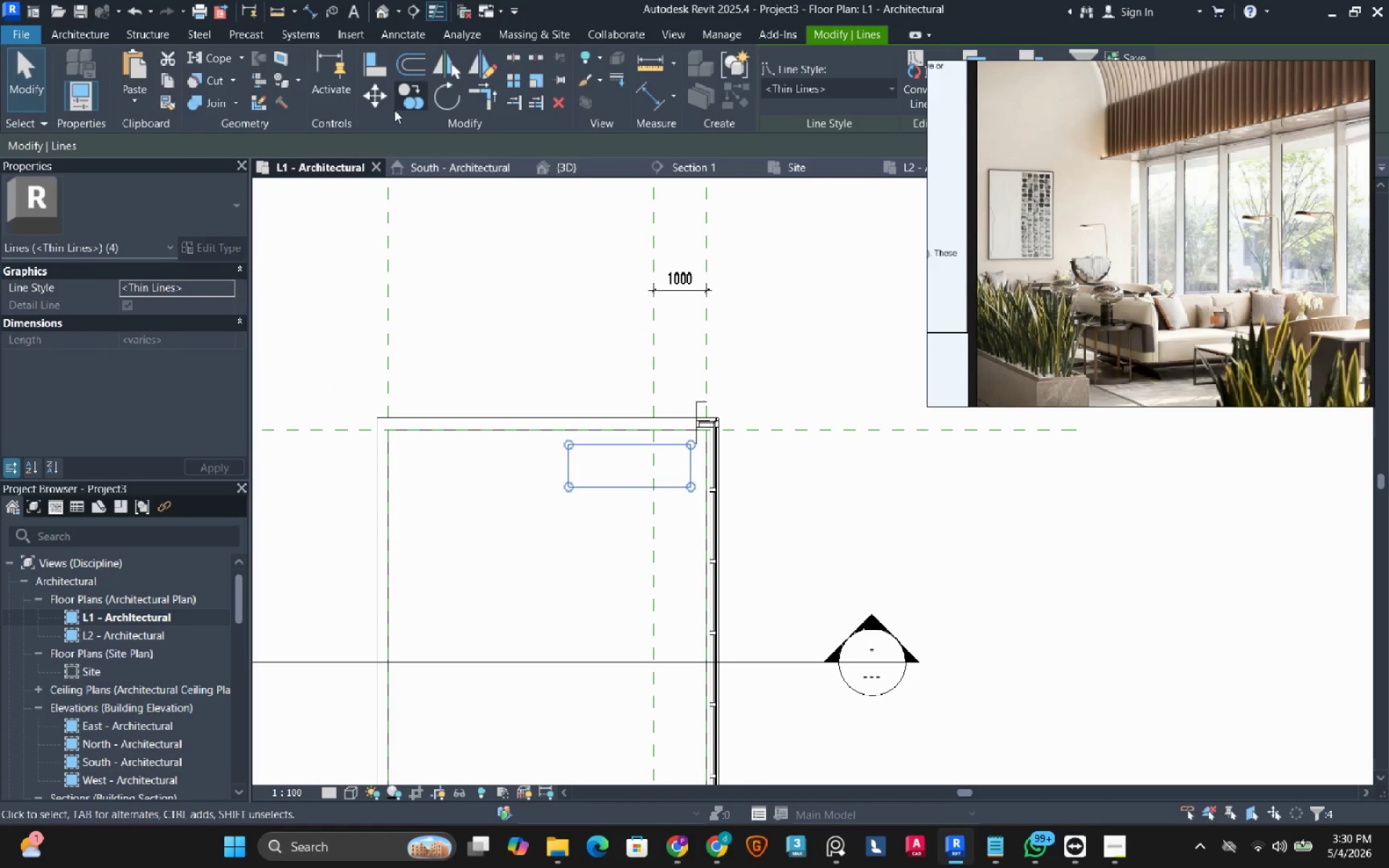 
left_click([372, 107])
 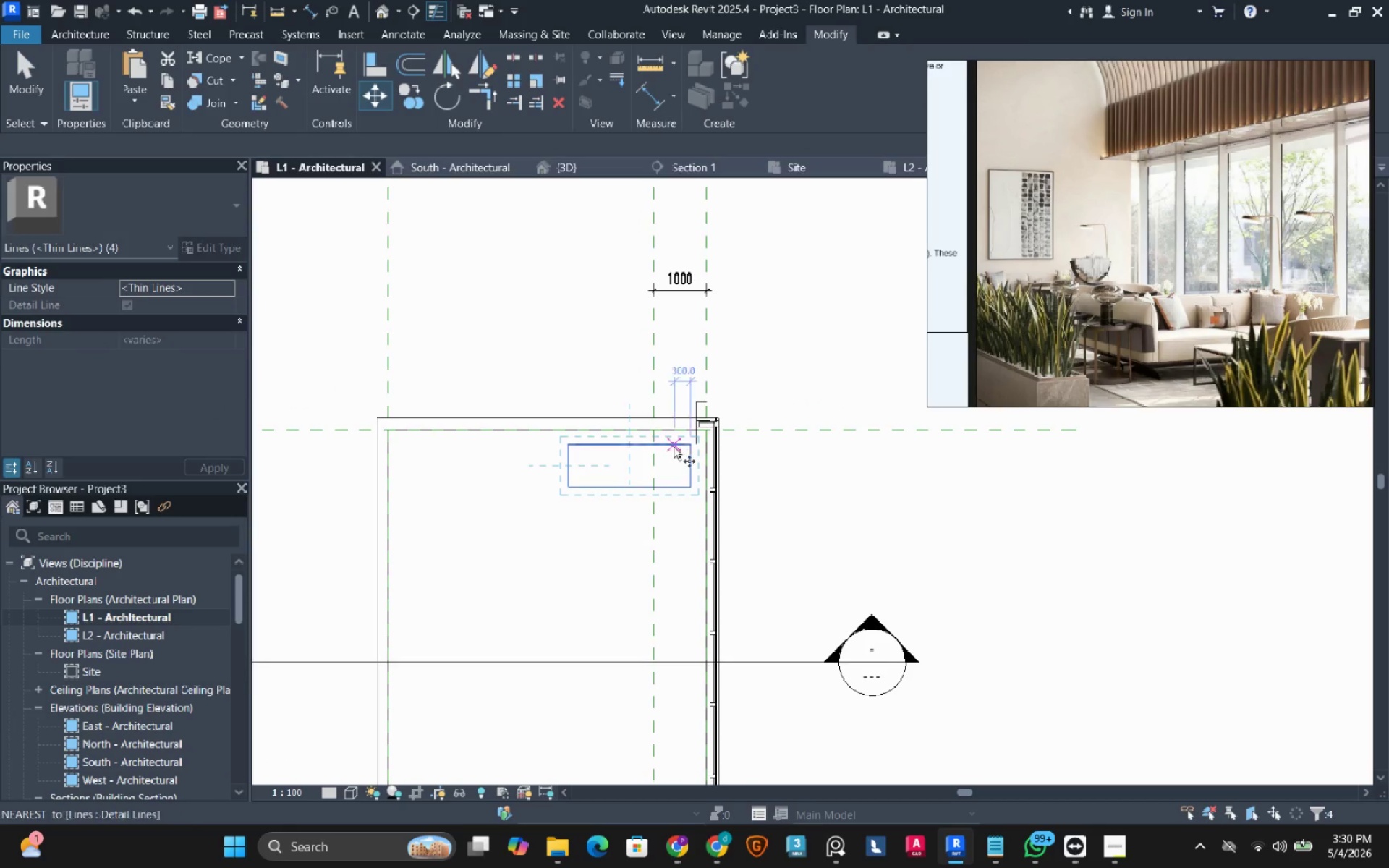 
scroll: coordinate [674, 465], scroll_direction: up, amount: 2.0
 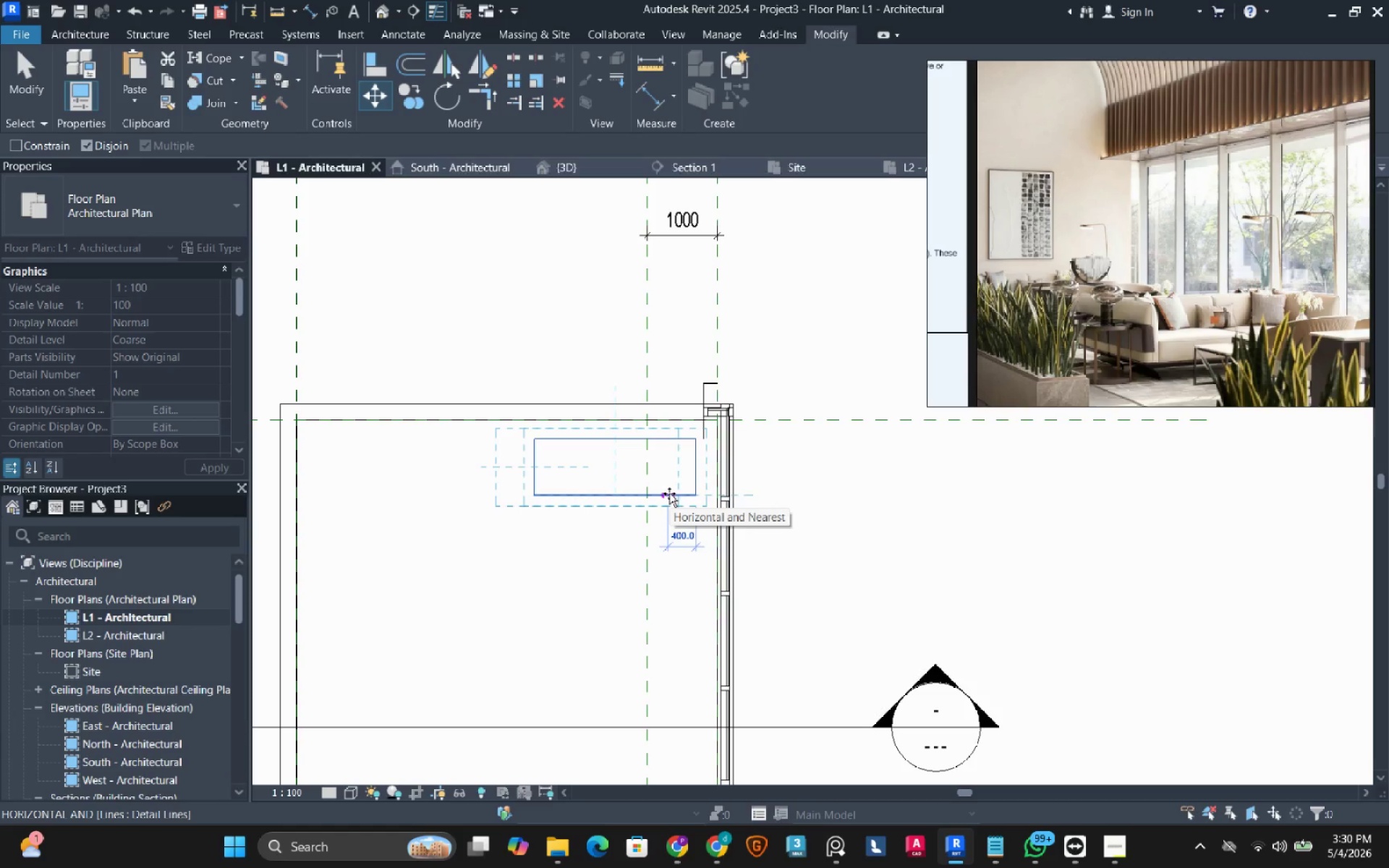 
left_click([669, 493])
 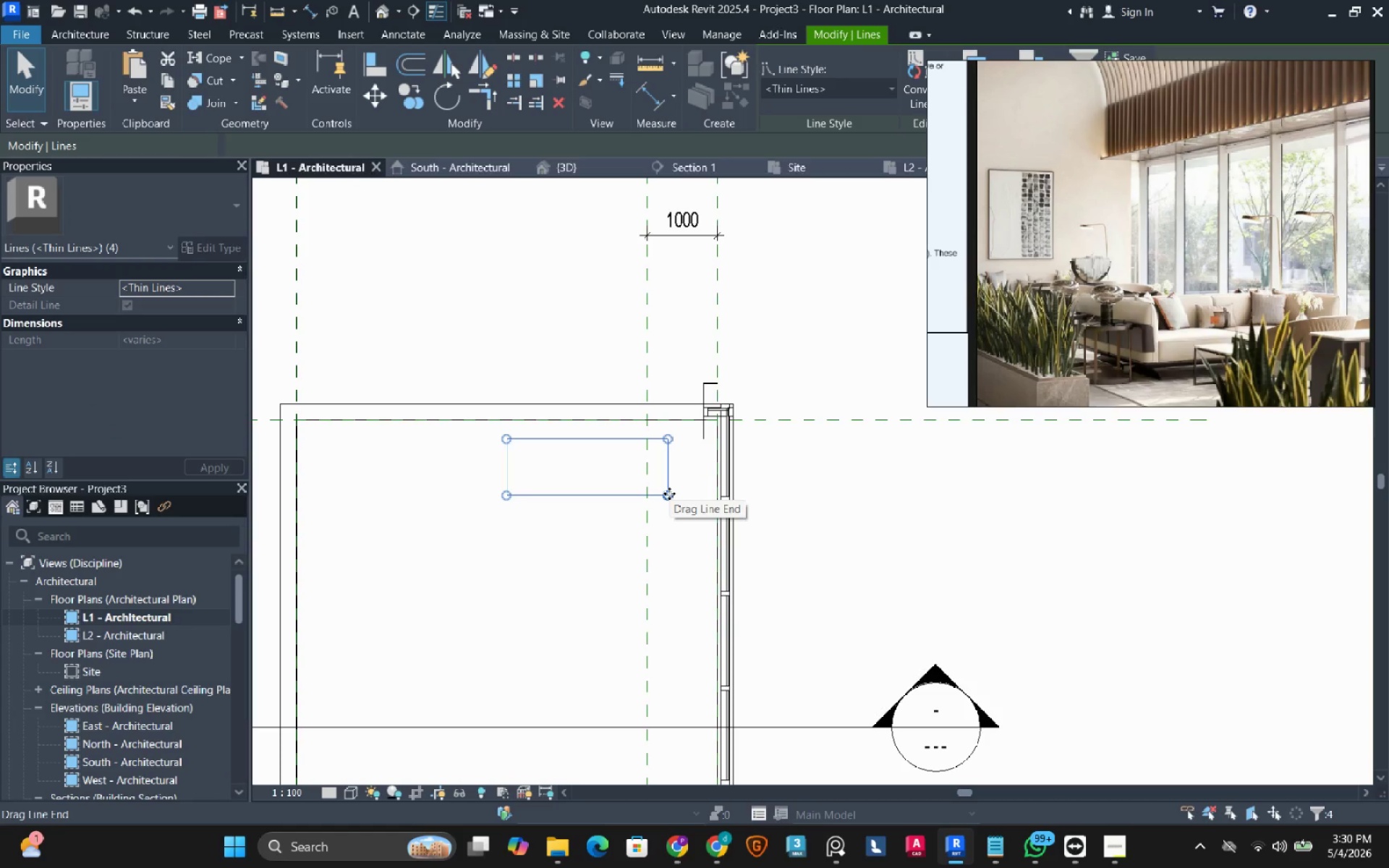 
key(ArrowRight)
 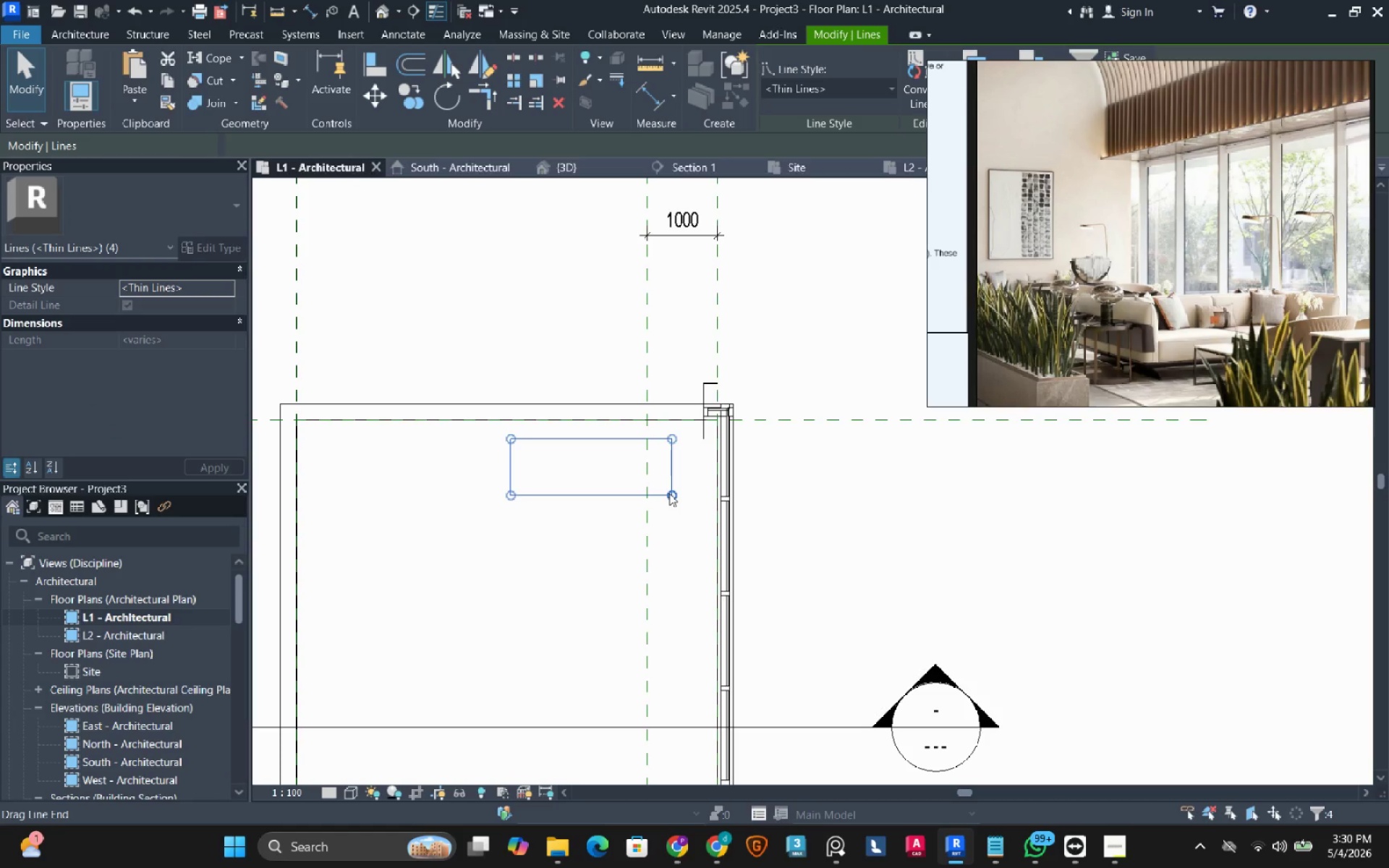 
key(Escape)
 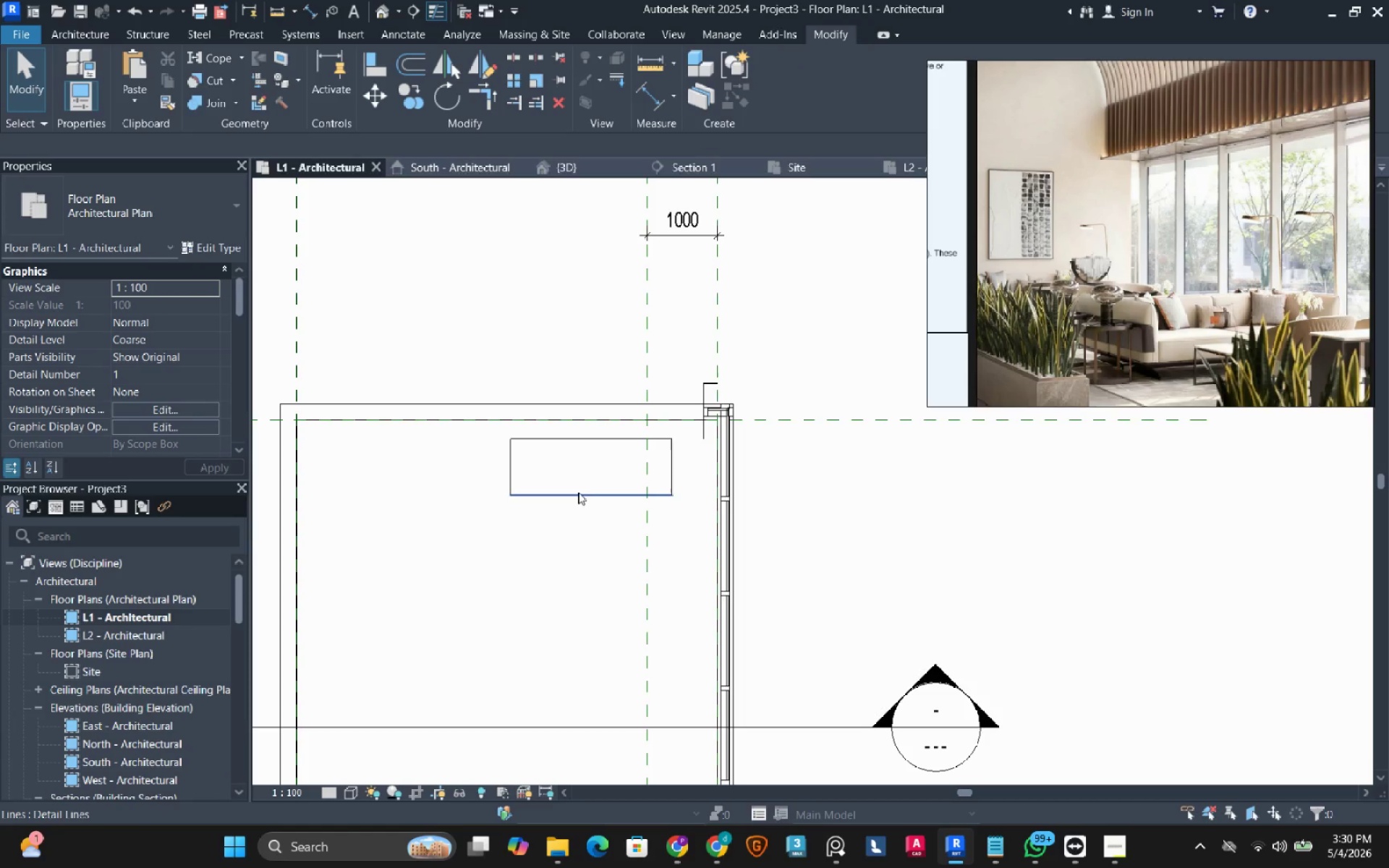 
key(Tab)
 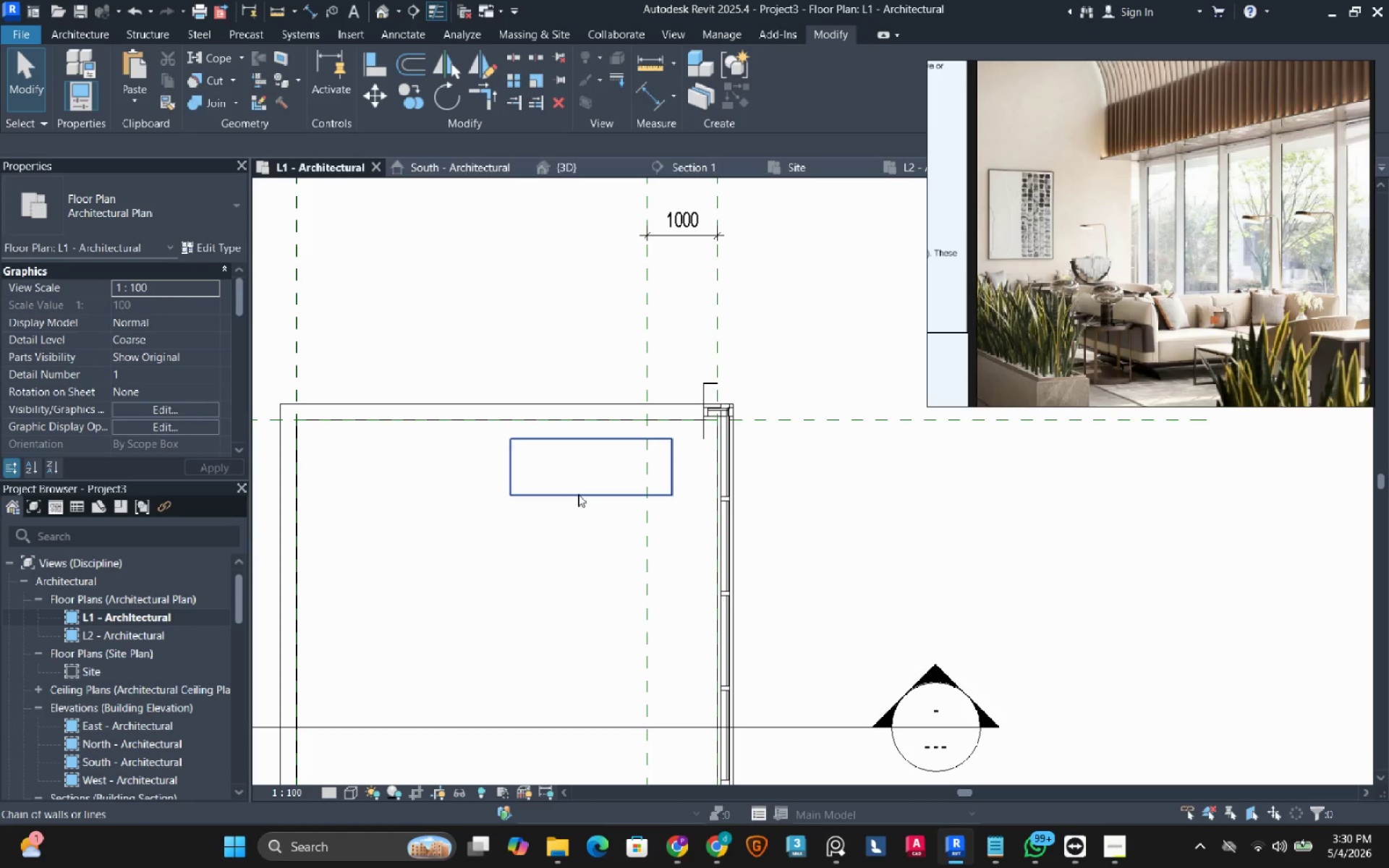 
left_click([578, 494])
 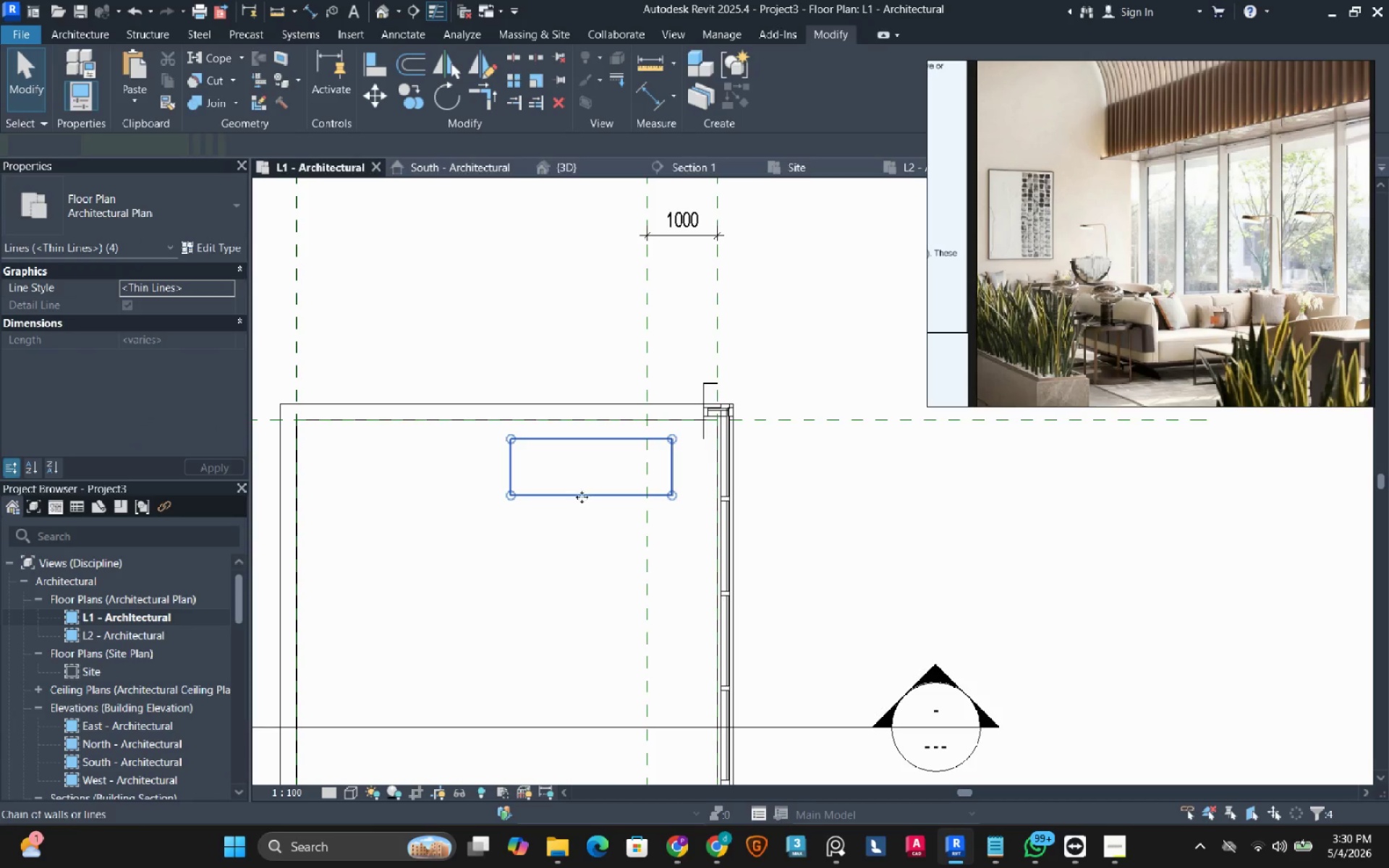 
mouse_move([589, 507])
 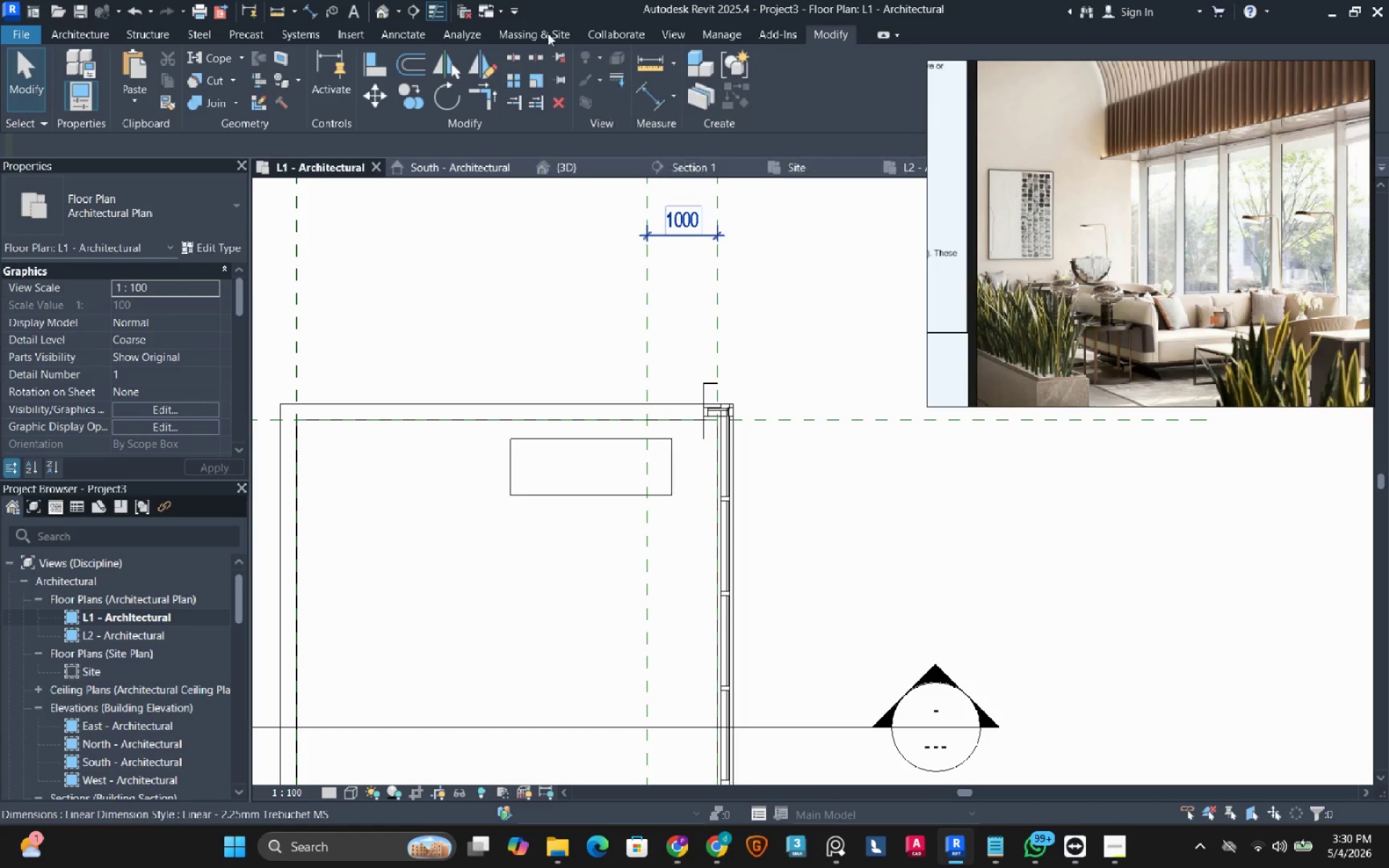 
left_click([409, 30])
 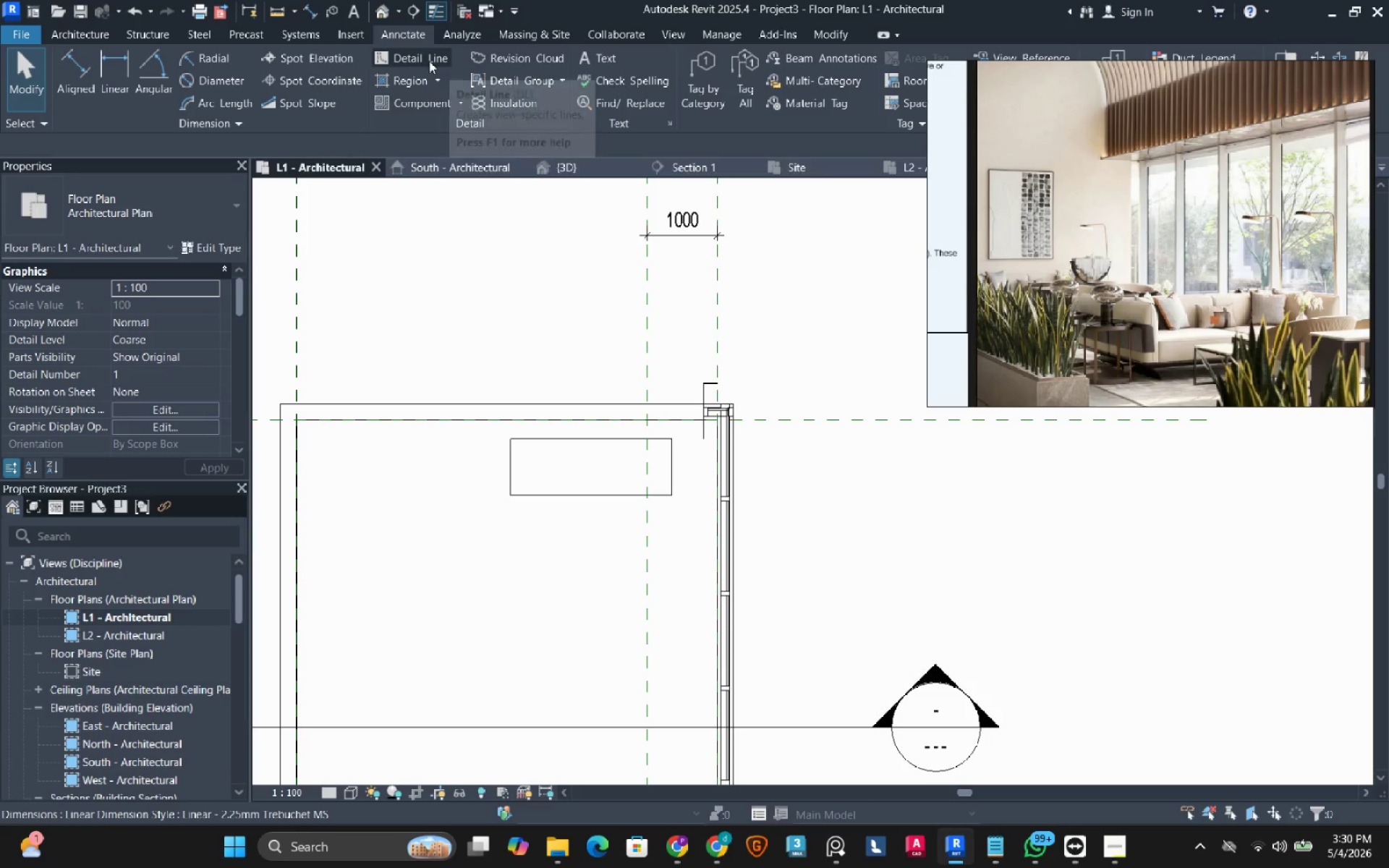 
left_click([415, 59])
 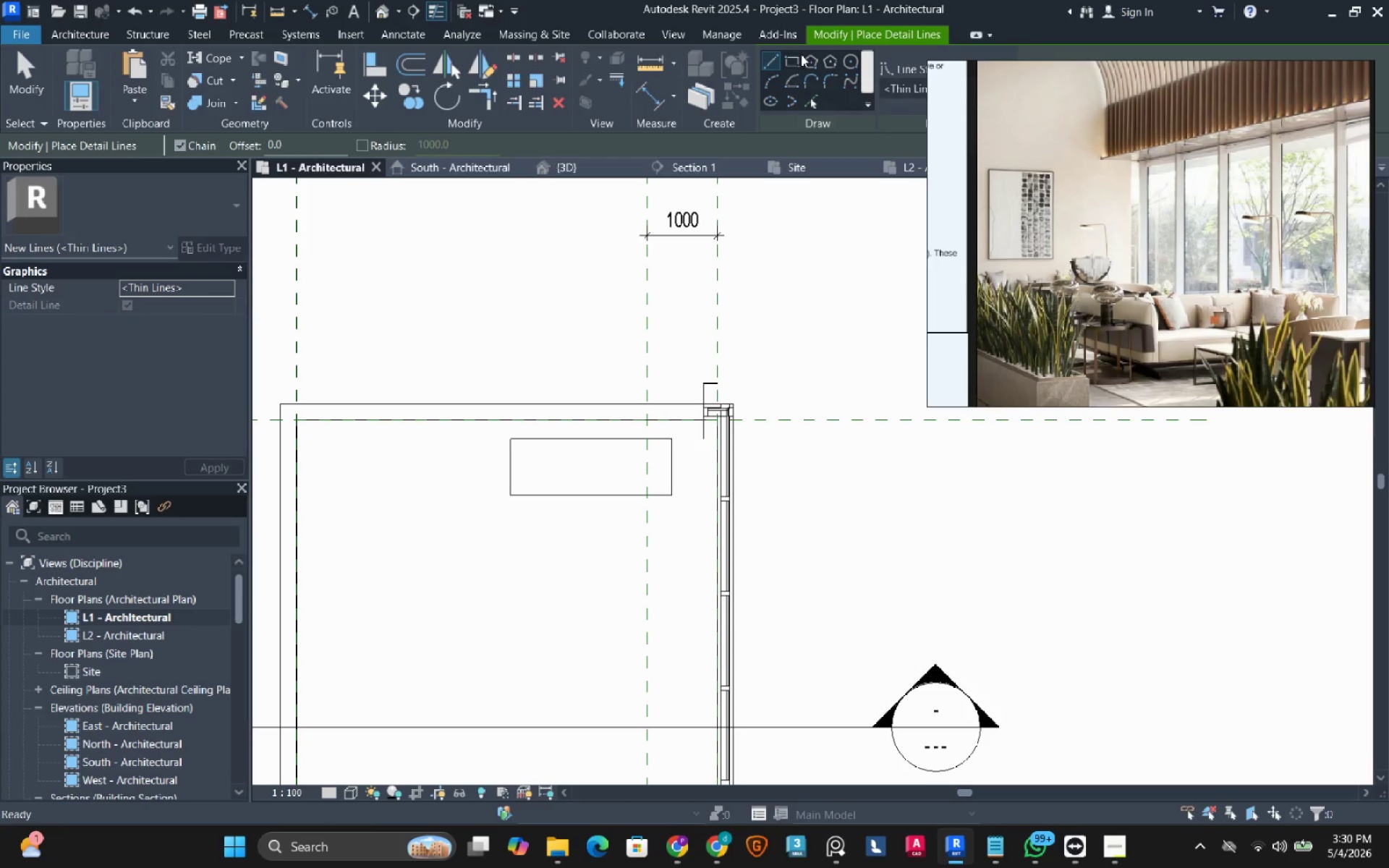 
left_click([794, 63])
 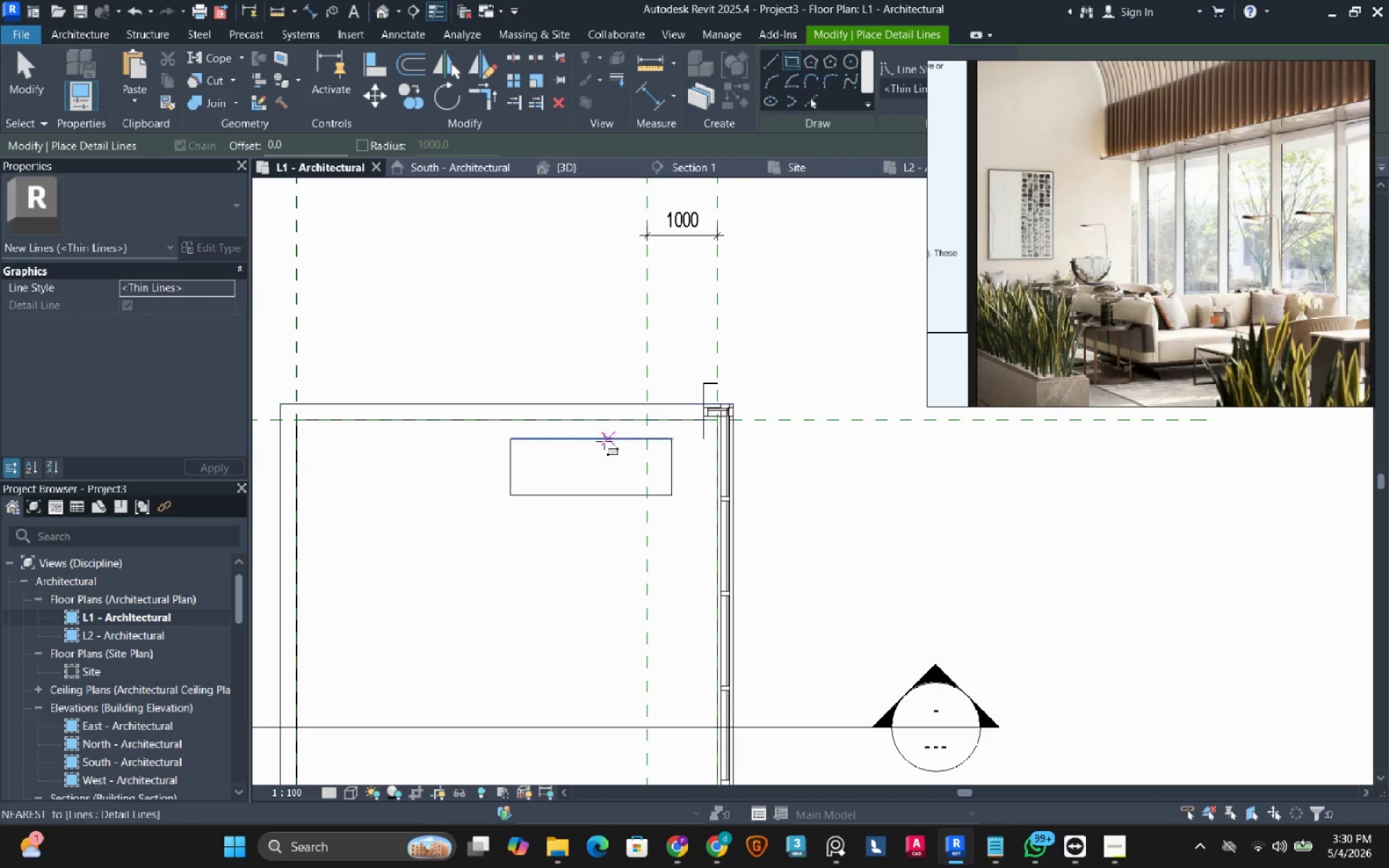 
scroll: coordinate [542, 529], scroll_direction: up, amount: 3.0
 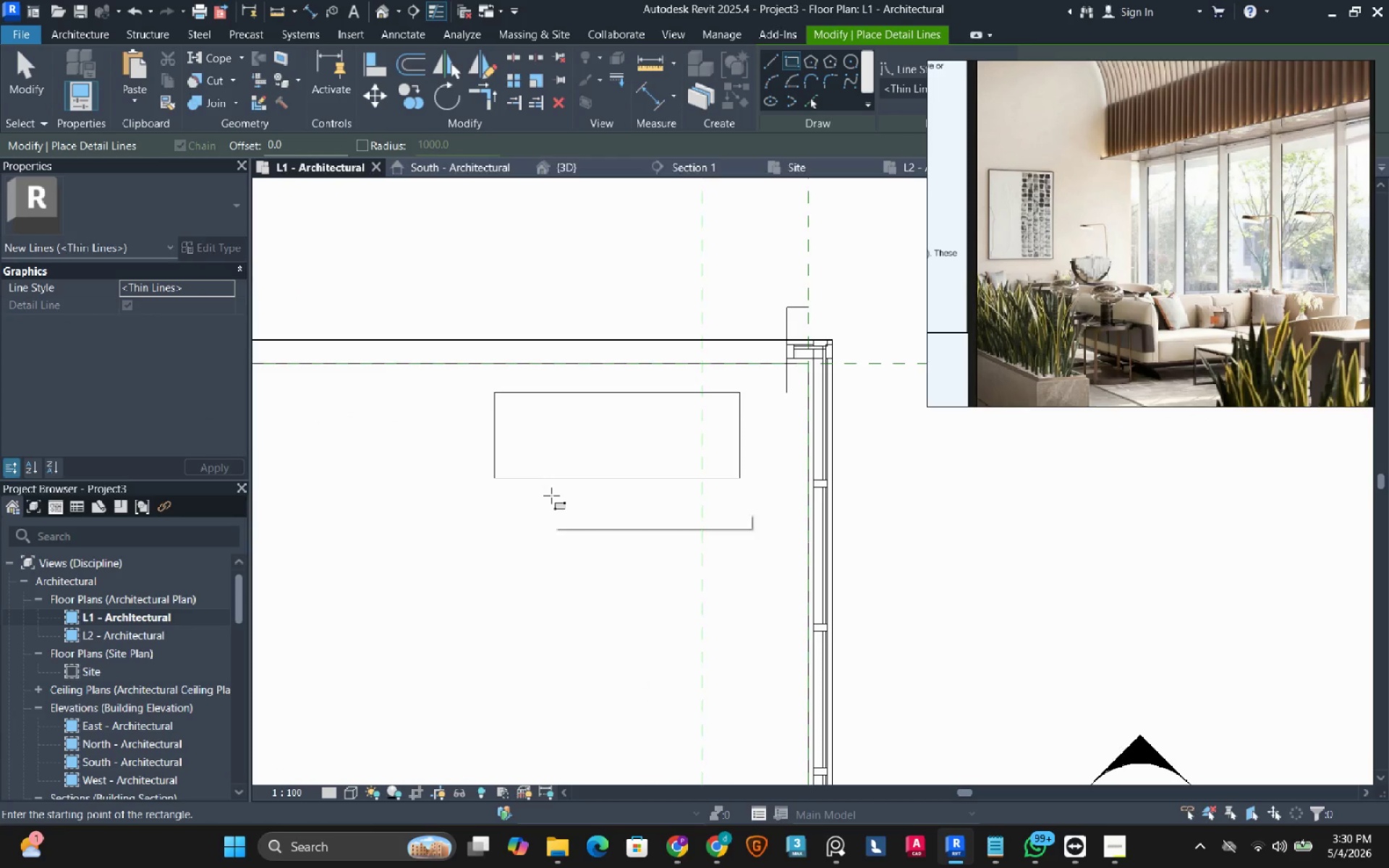 
left_click_drag(start_coordinate=[551, 495], to_coordinate=[555, 498])
 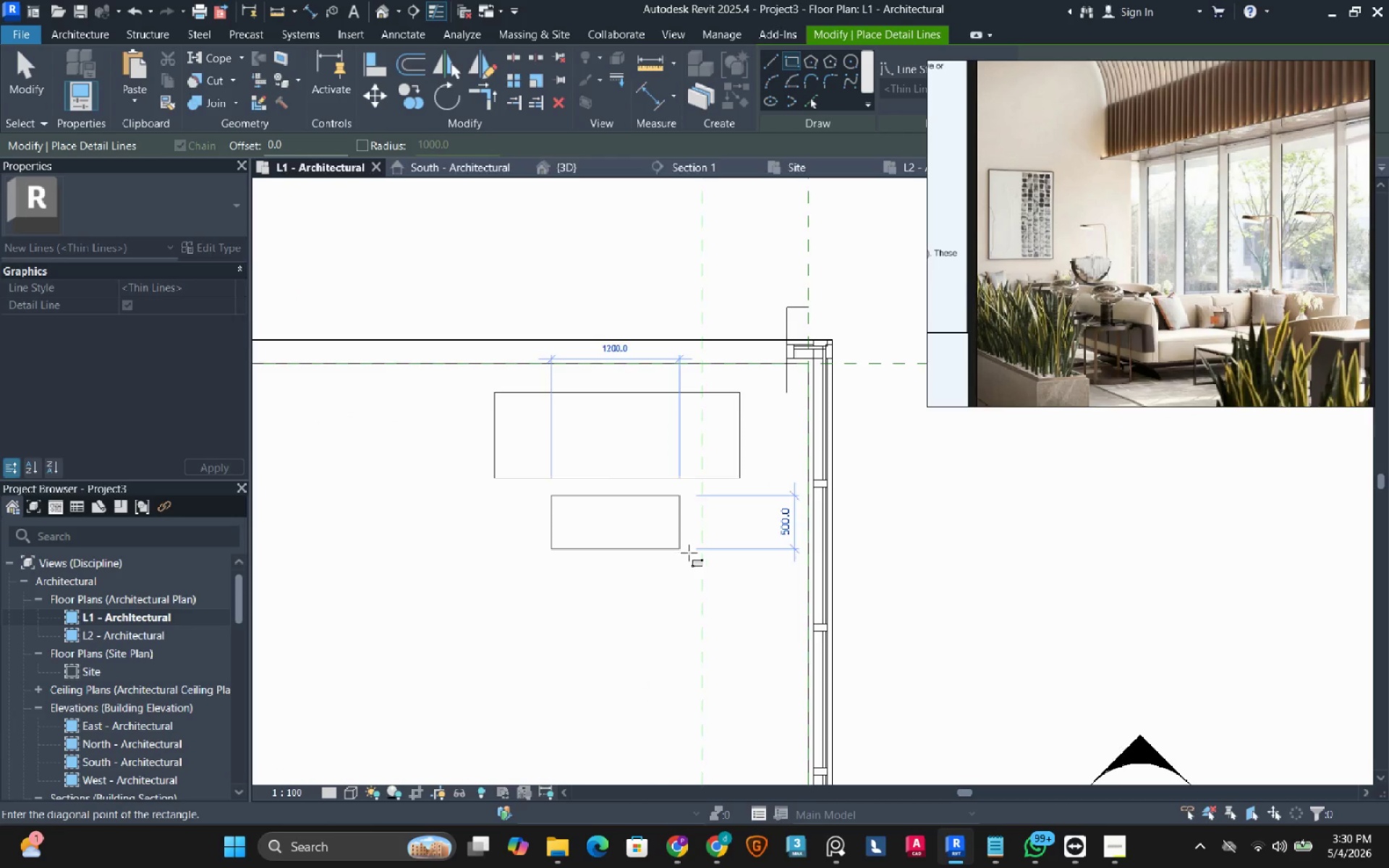 
left_click([692, 552])
 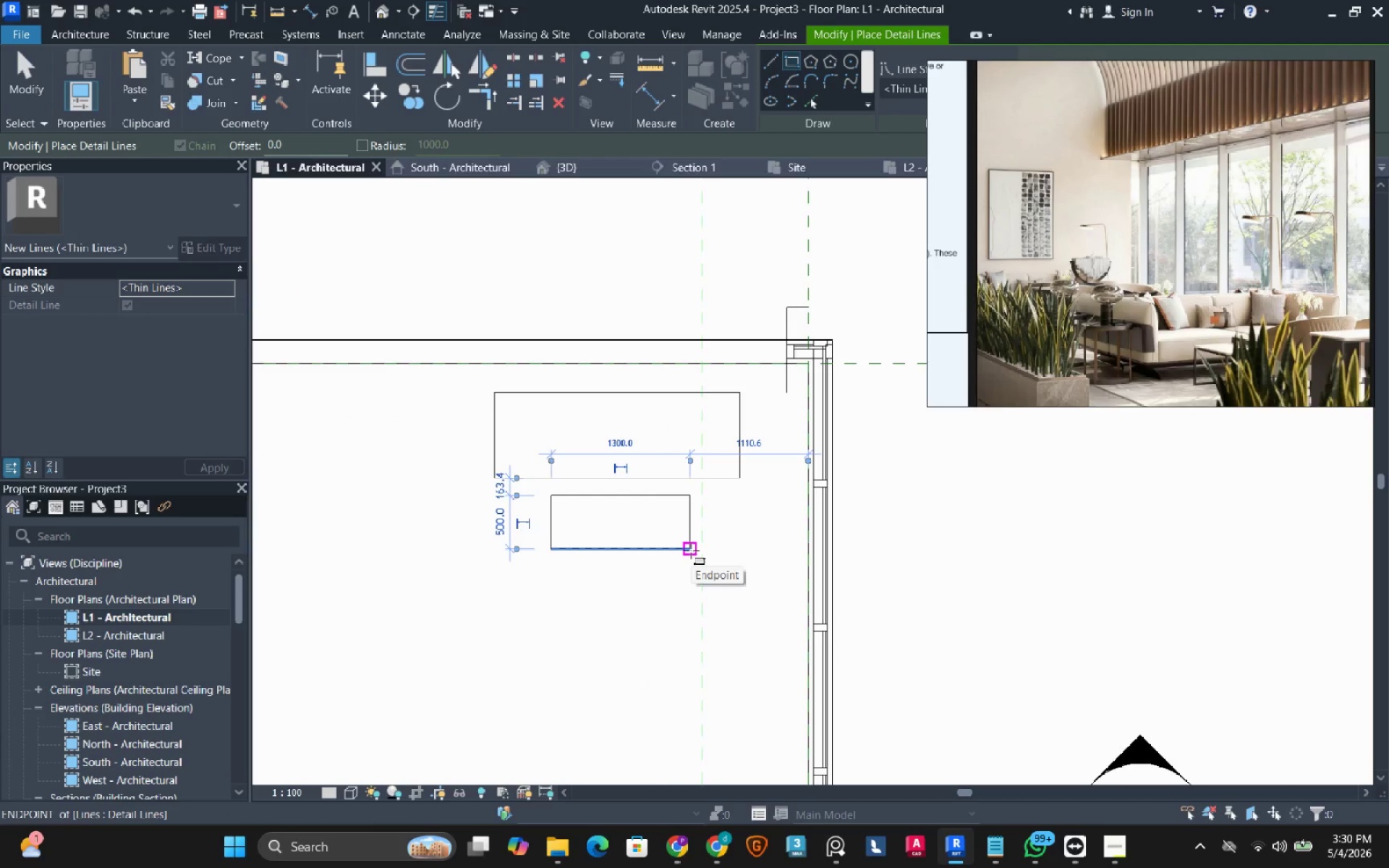 
key(Escape)
 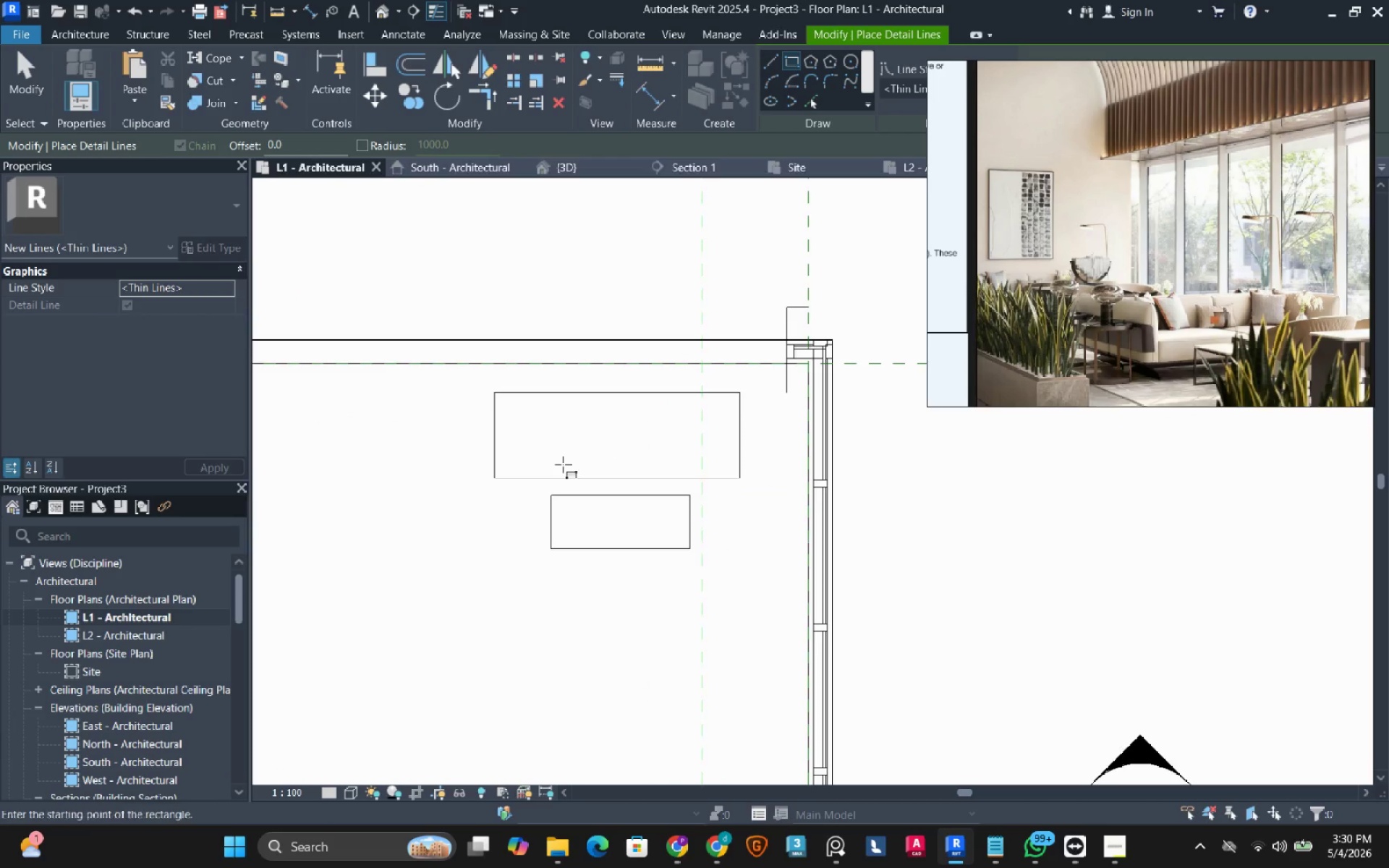 
key(Escape)
 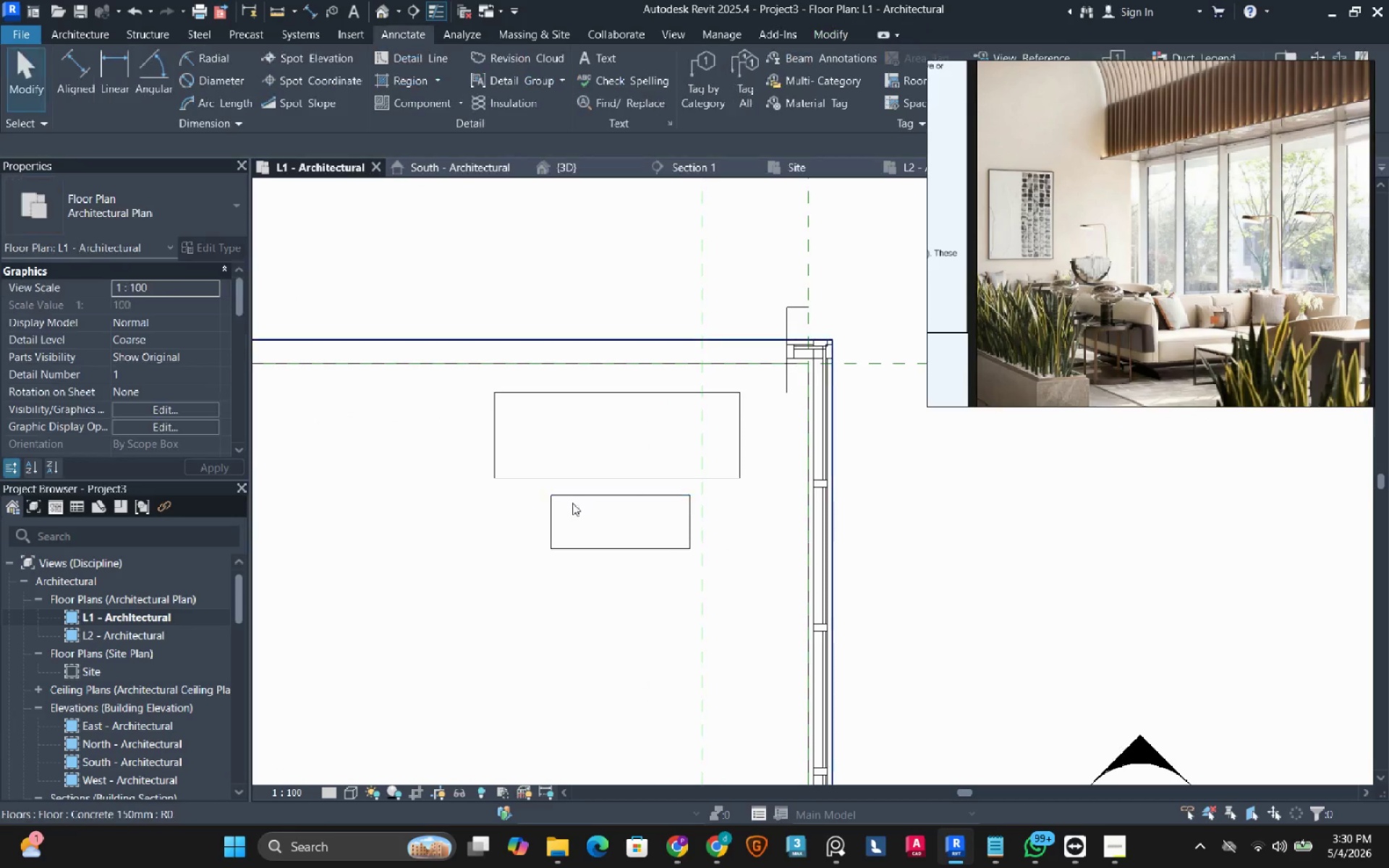 
key(Escape)
 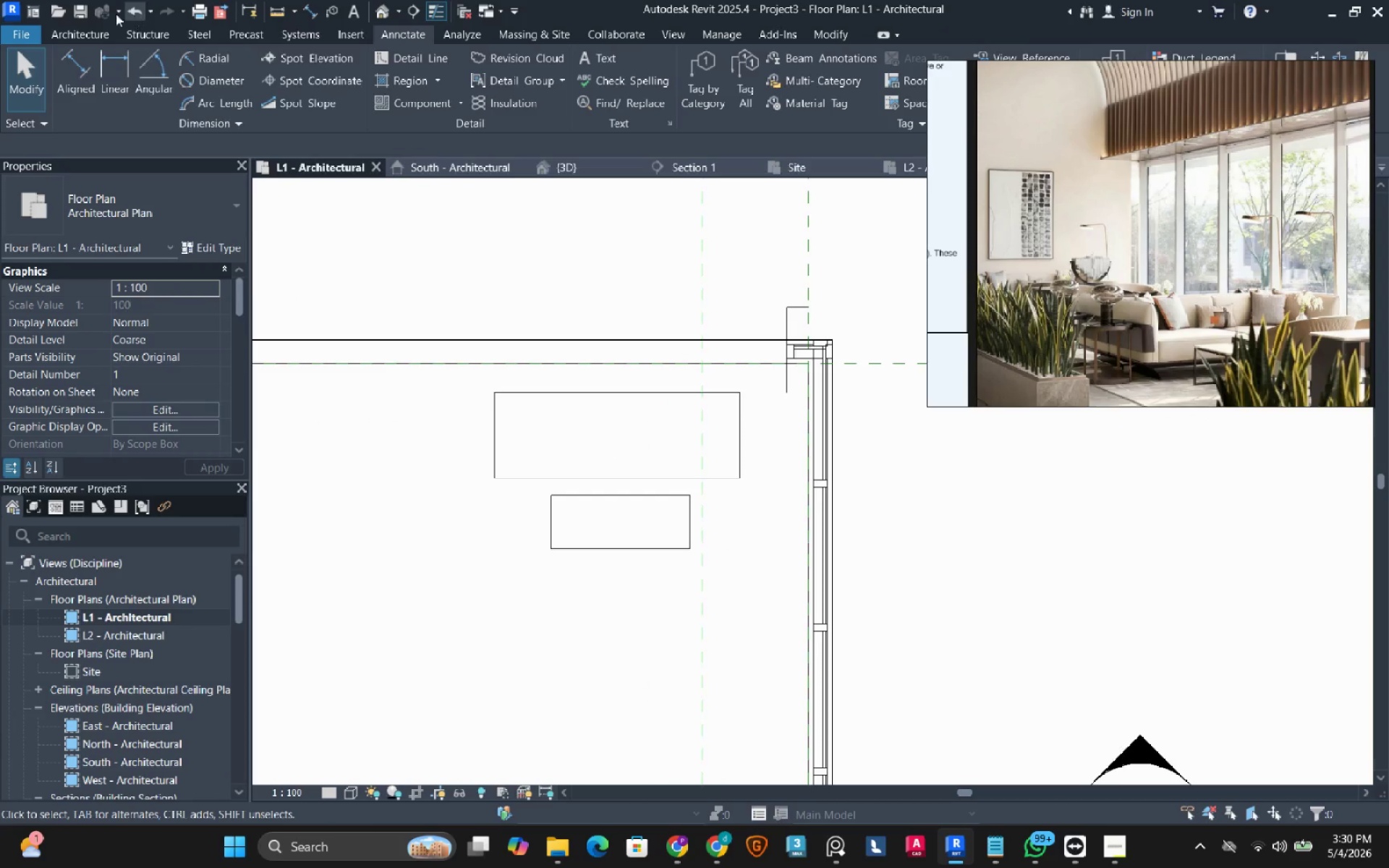 
left_click([85, 26])
 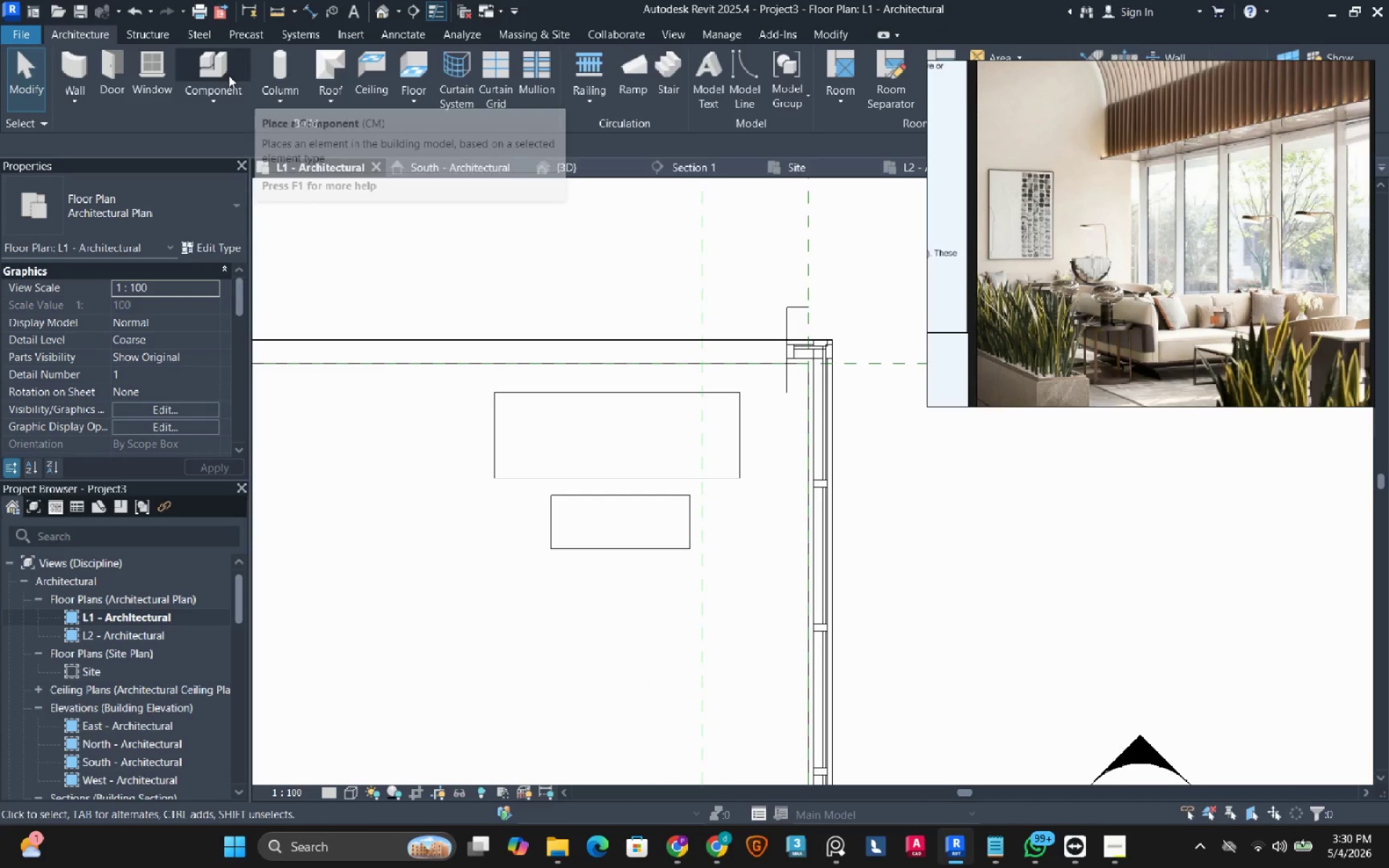 
left_click([224, 67])
 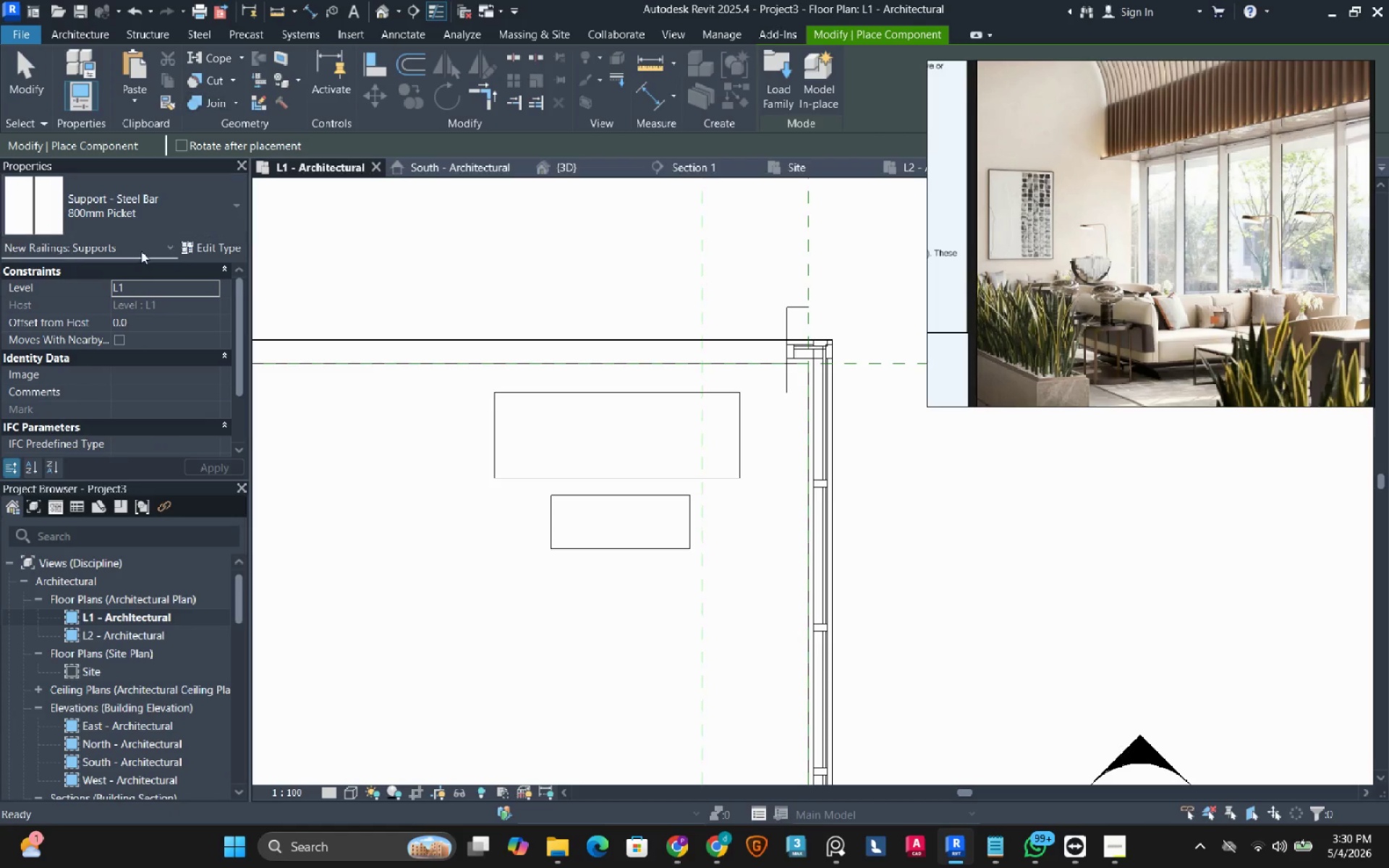 
left_click([148, 220])
 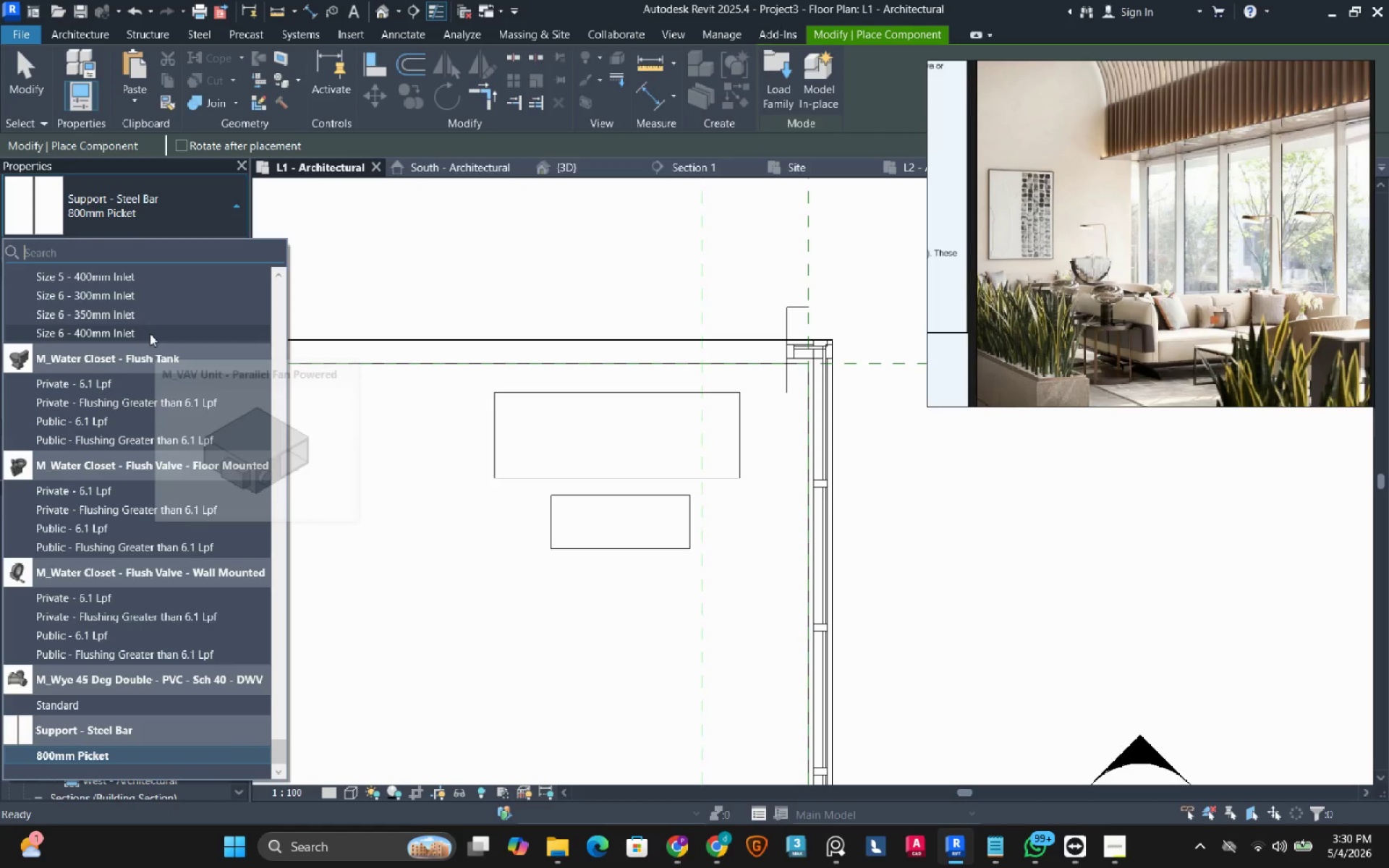 
type(tale)
key(Backspace)
key(Backspace)
key(Backspace)
key(Backspace)
key(Backspace)
key(Backspace)
type(deskl)
key(Backspace)
 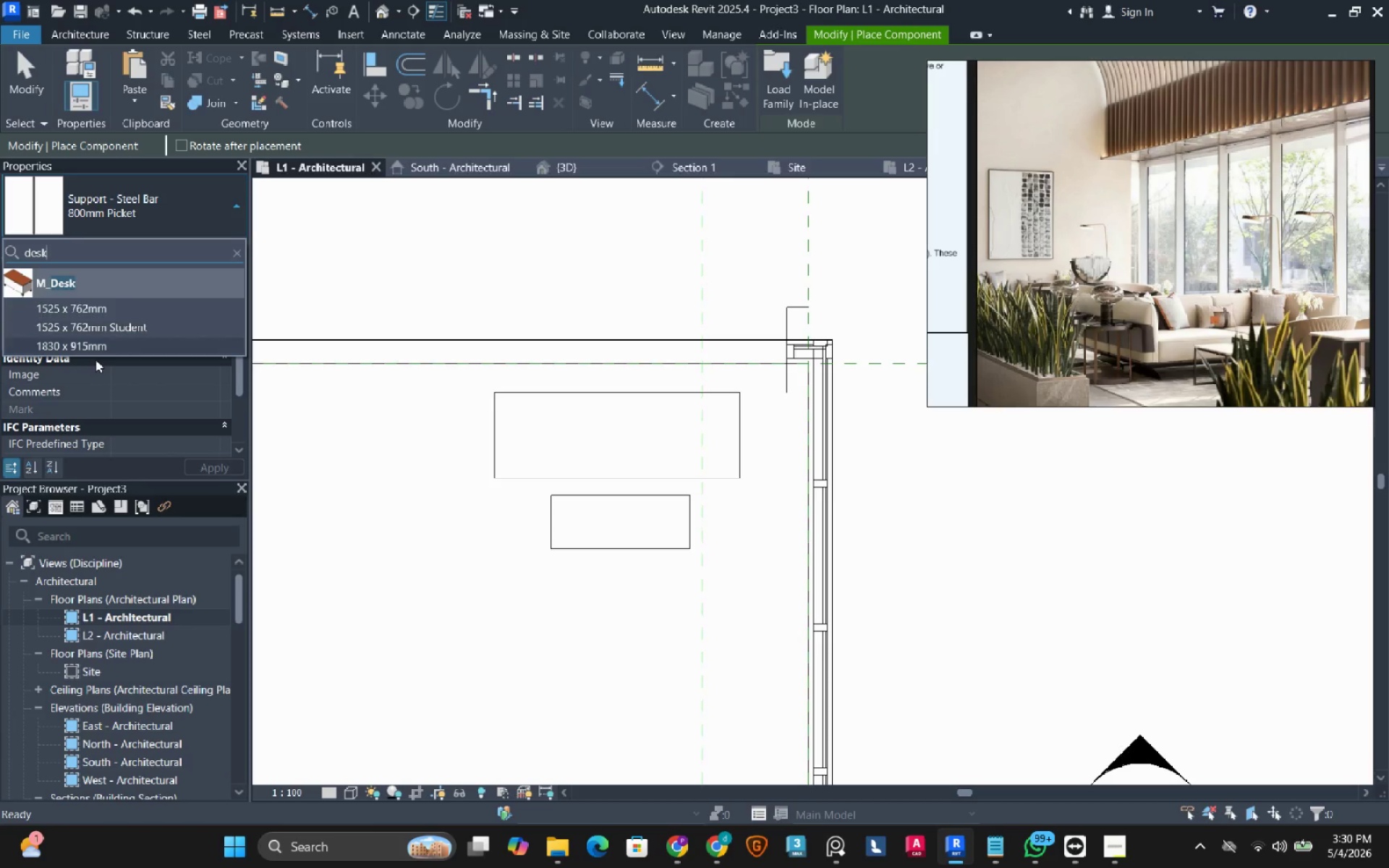 
left_click([95, 350])
 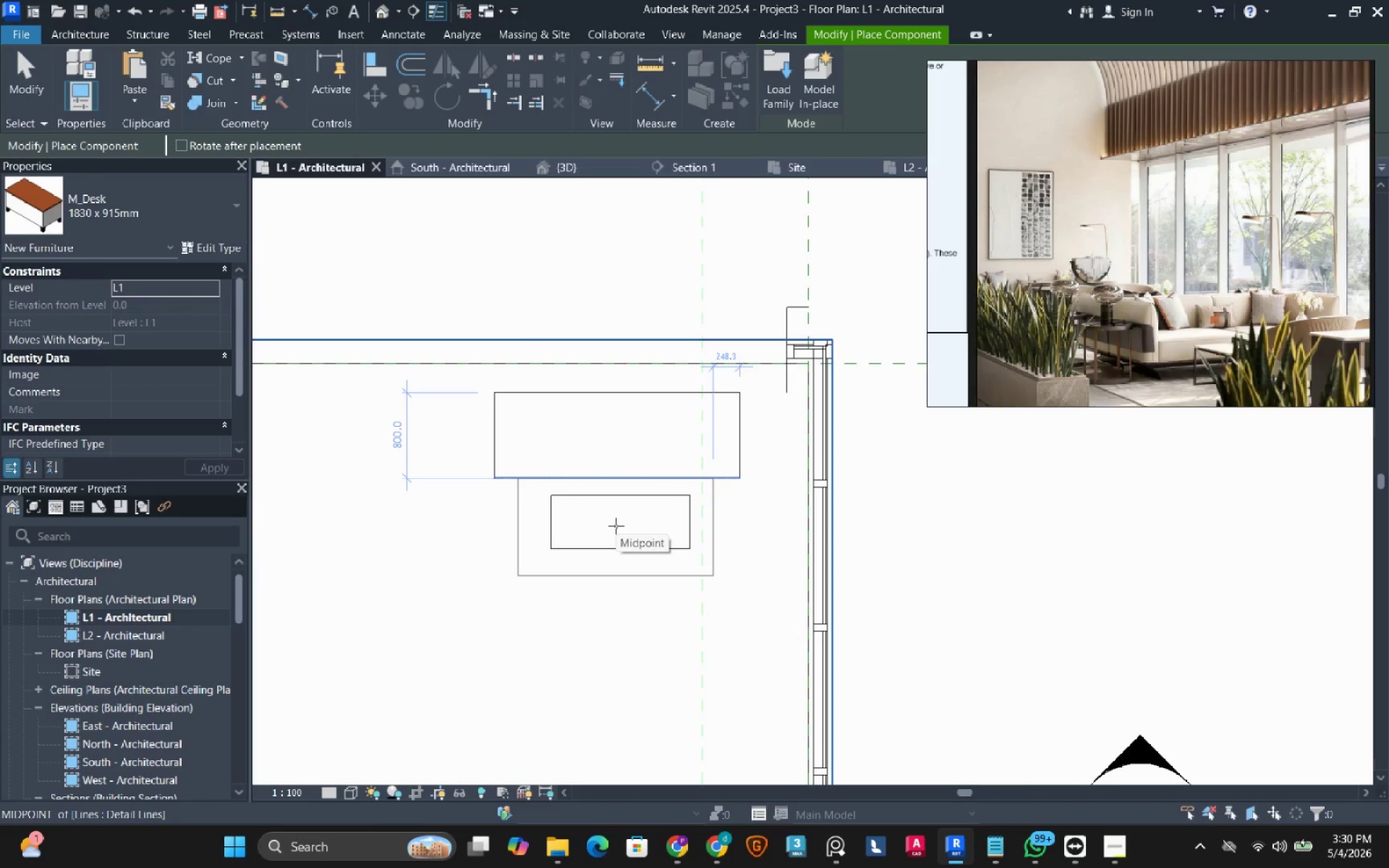 
left_click([170, 190])
 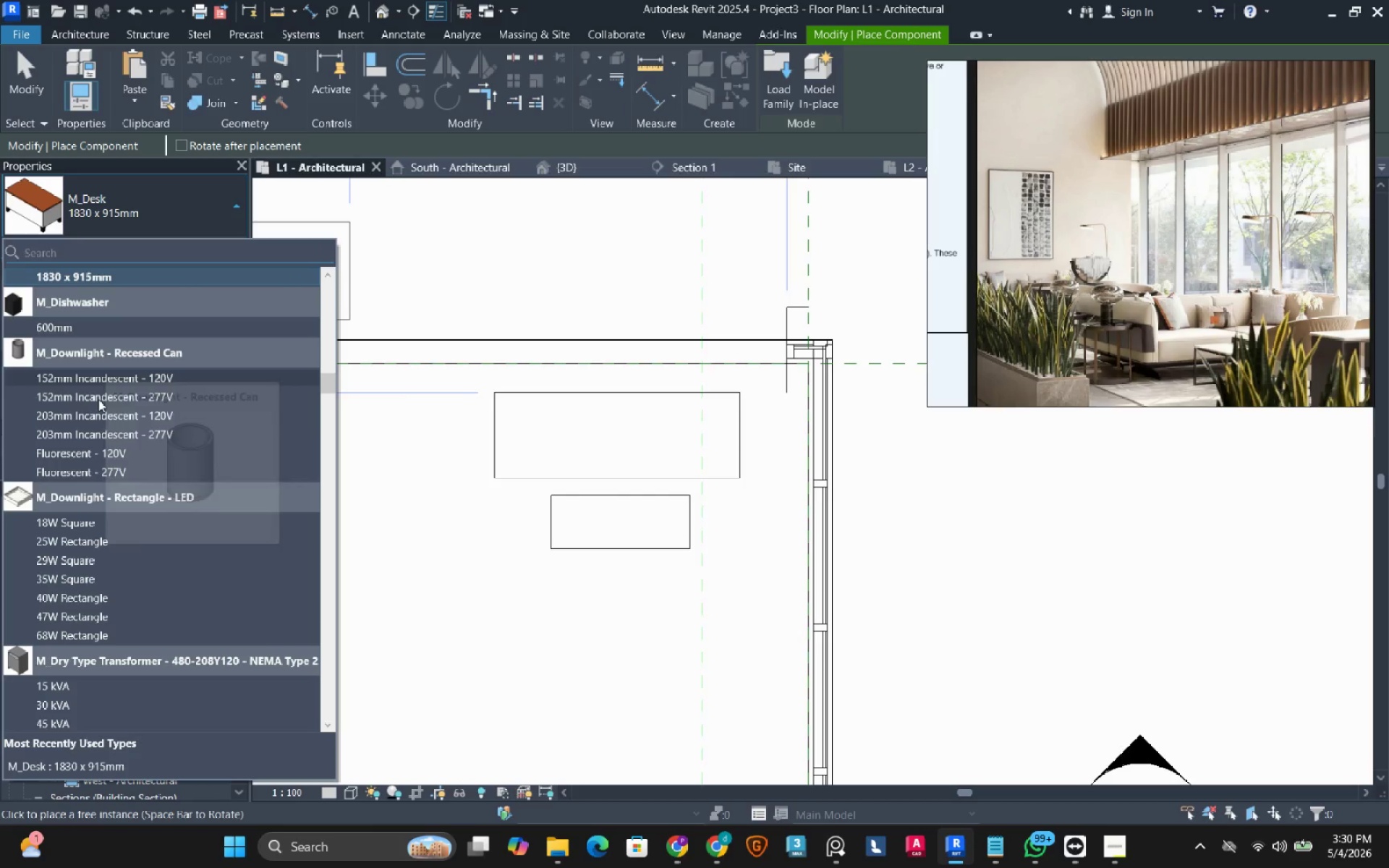 
scroll: coordinate [108, 409], scroll_direction: up, amount: 3.0
 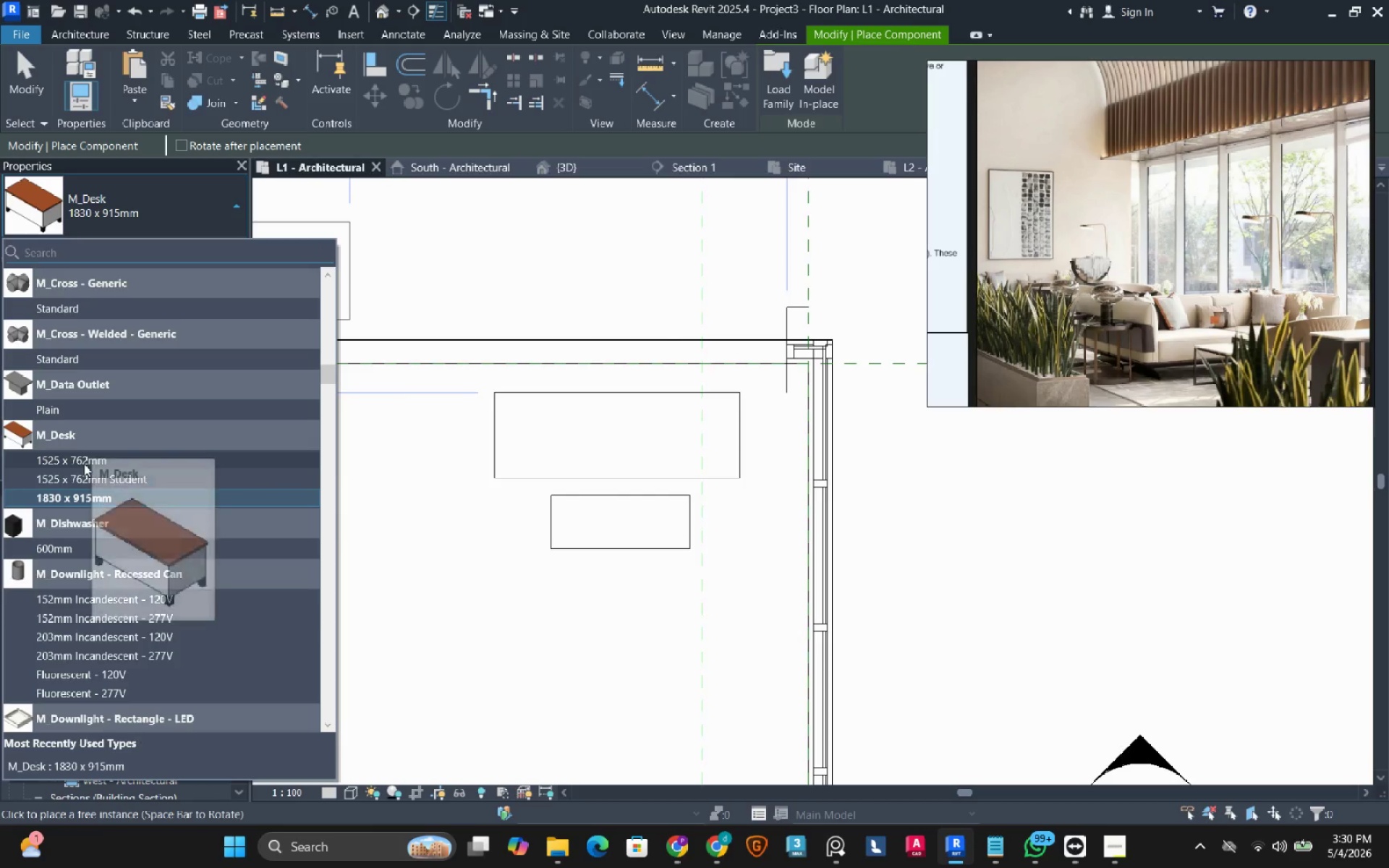 
left_click([84, 464])
 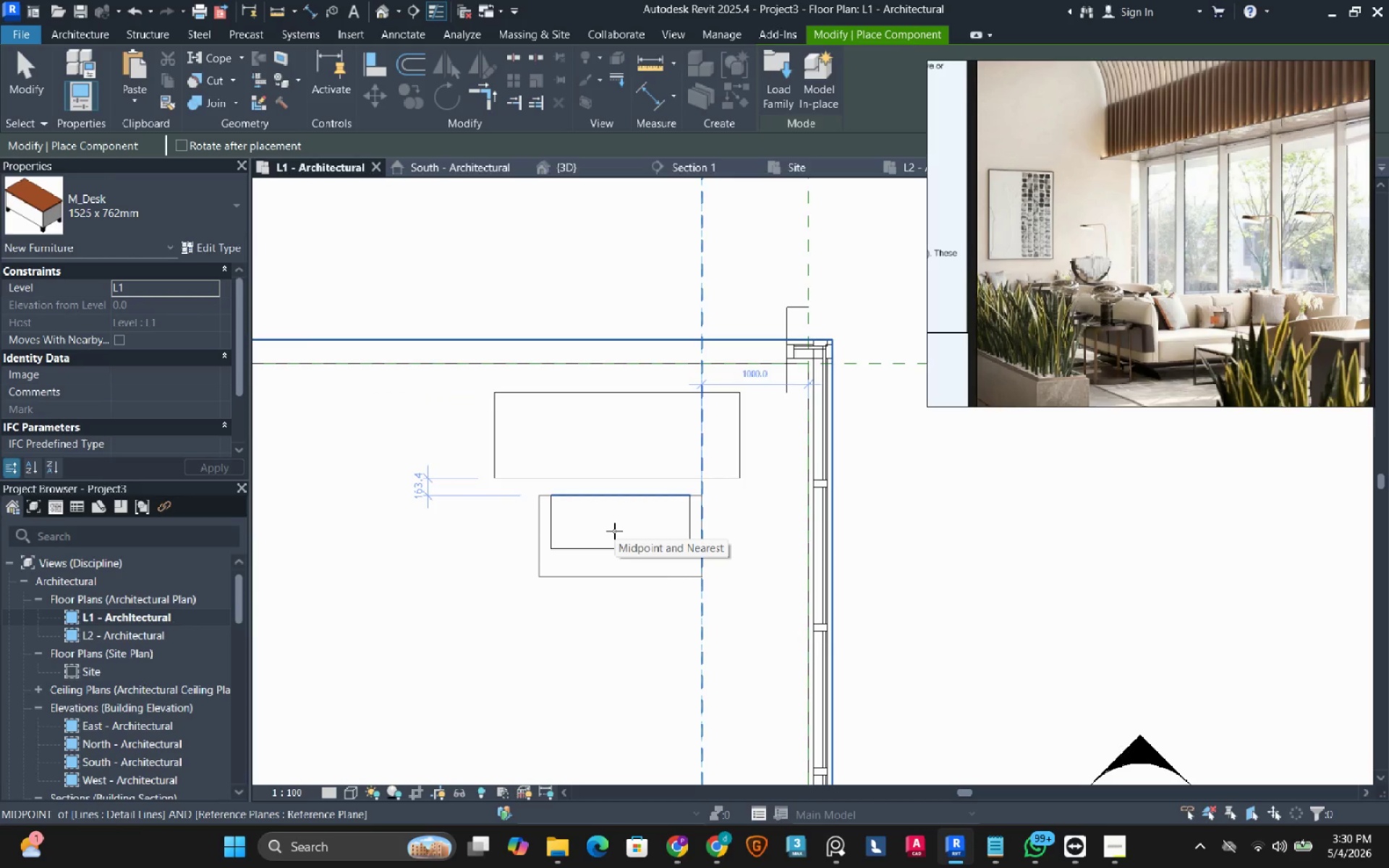 
wait(5.81)
 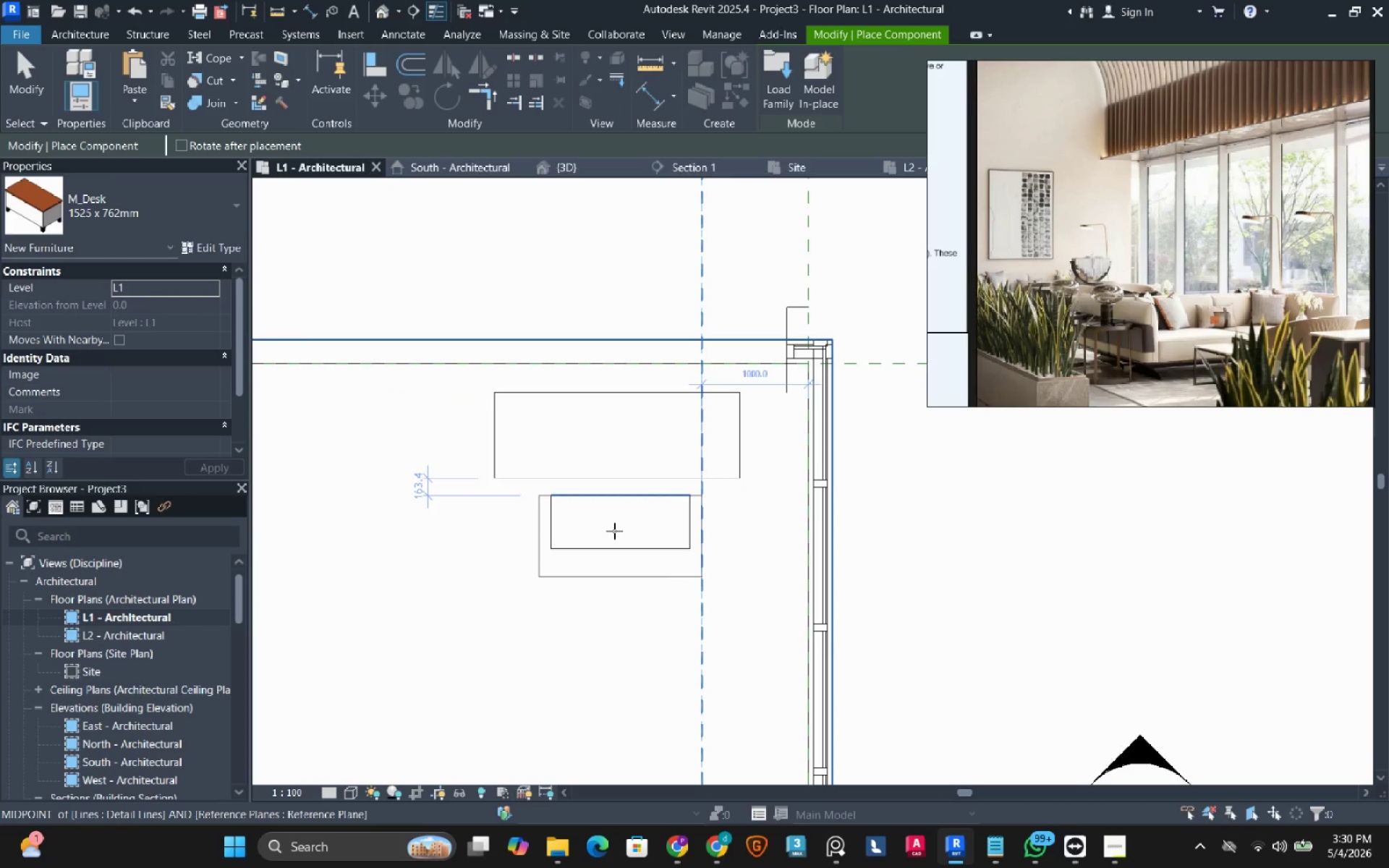 
key(Escape)
 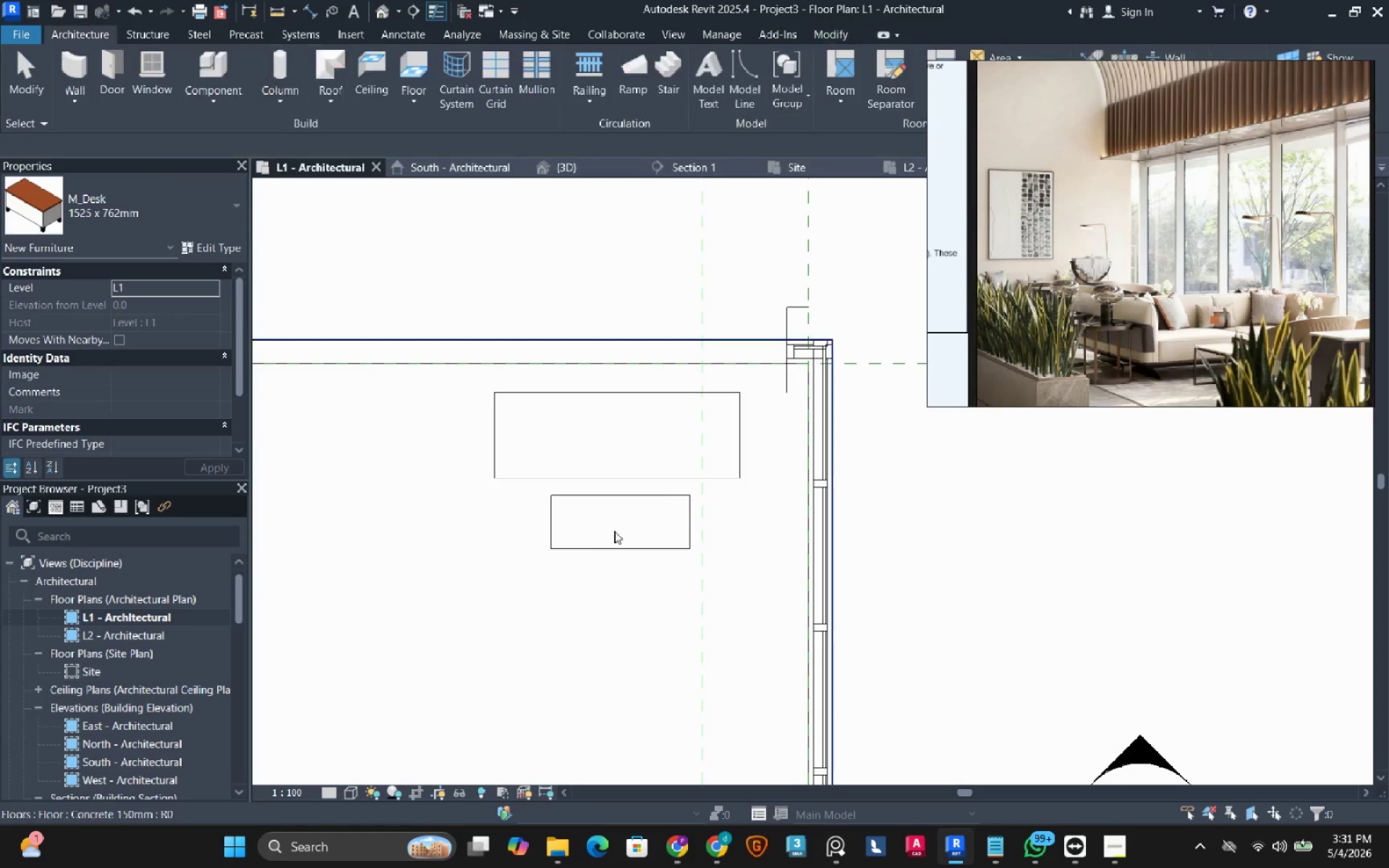 
key(Escape)
 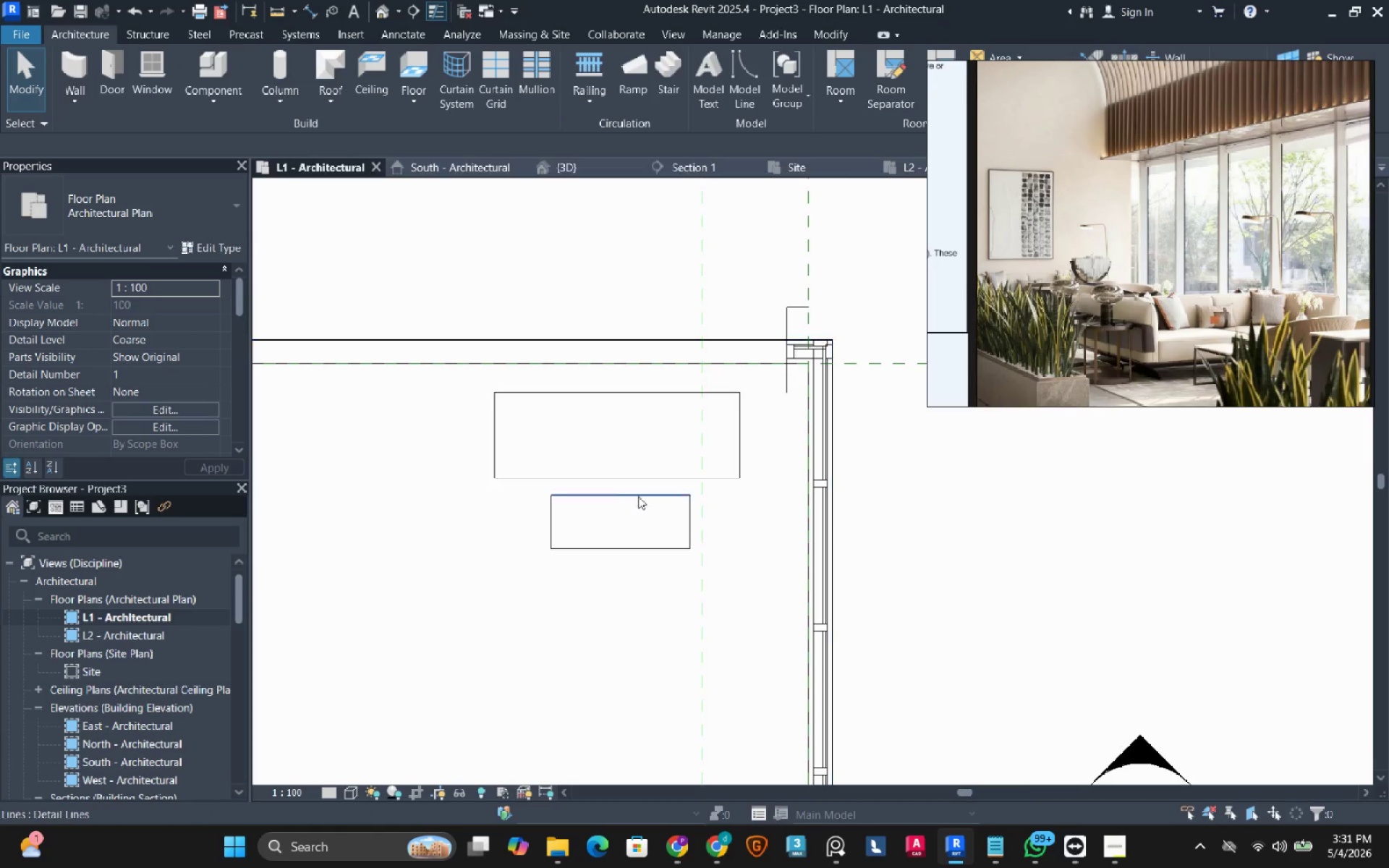 
left_click([638, 495])
 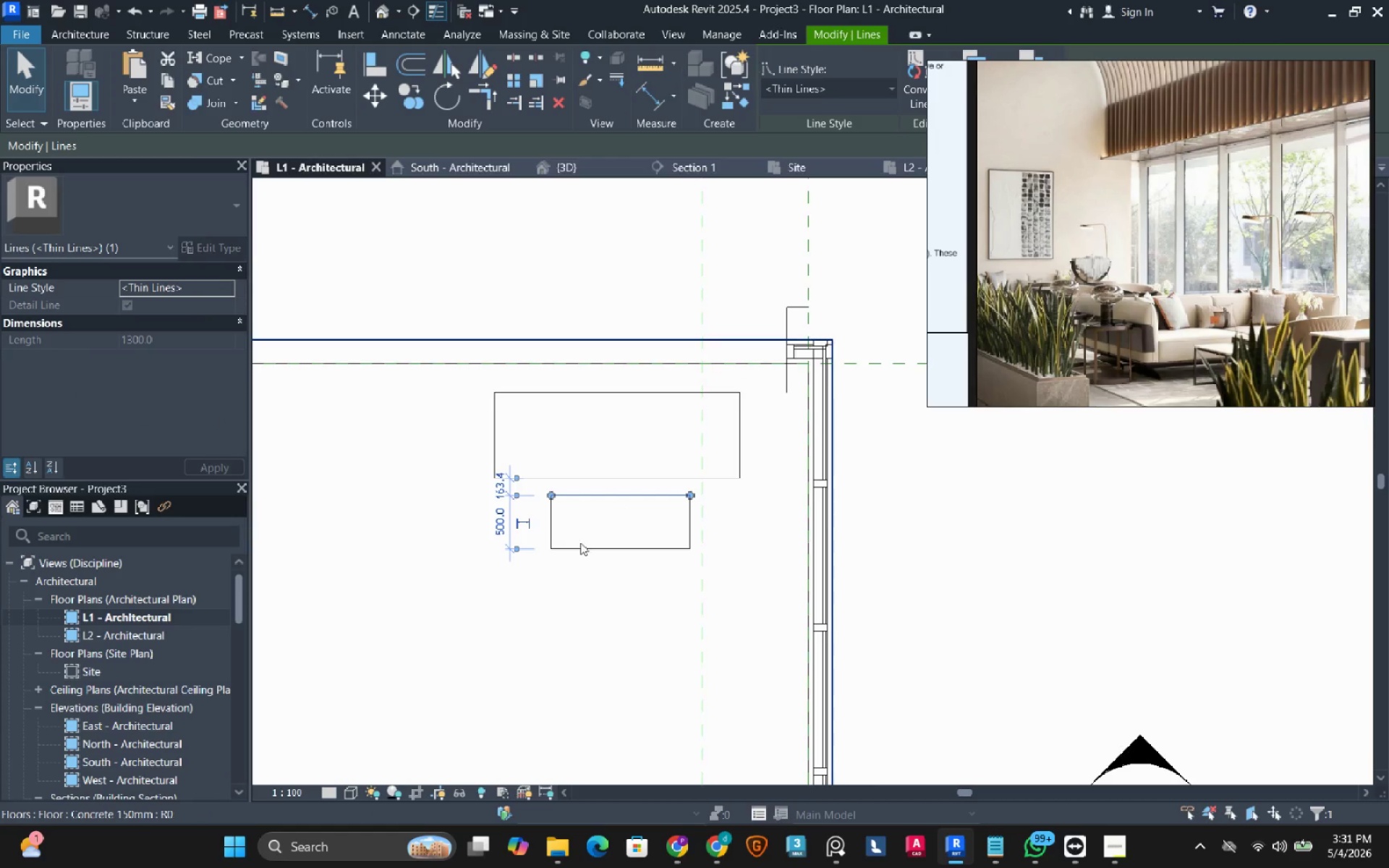 
left_click([577, 547])
 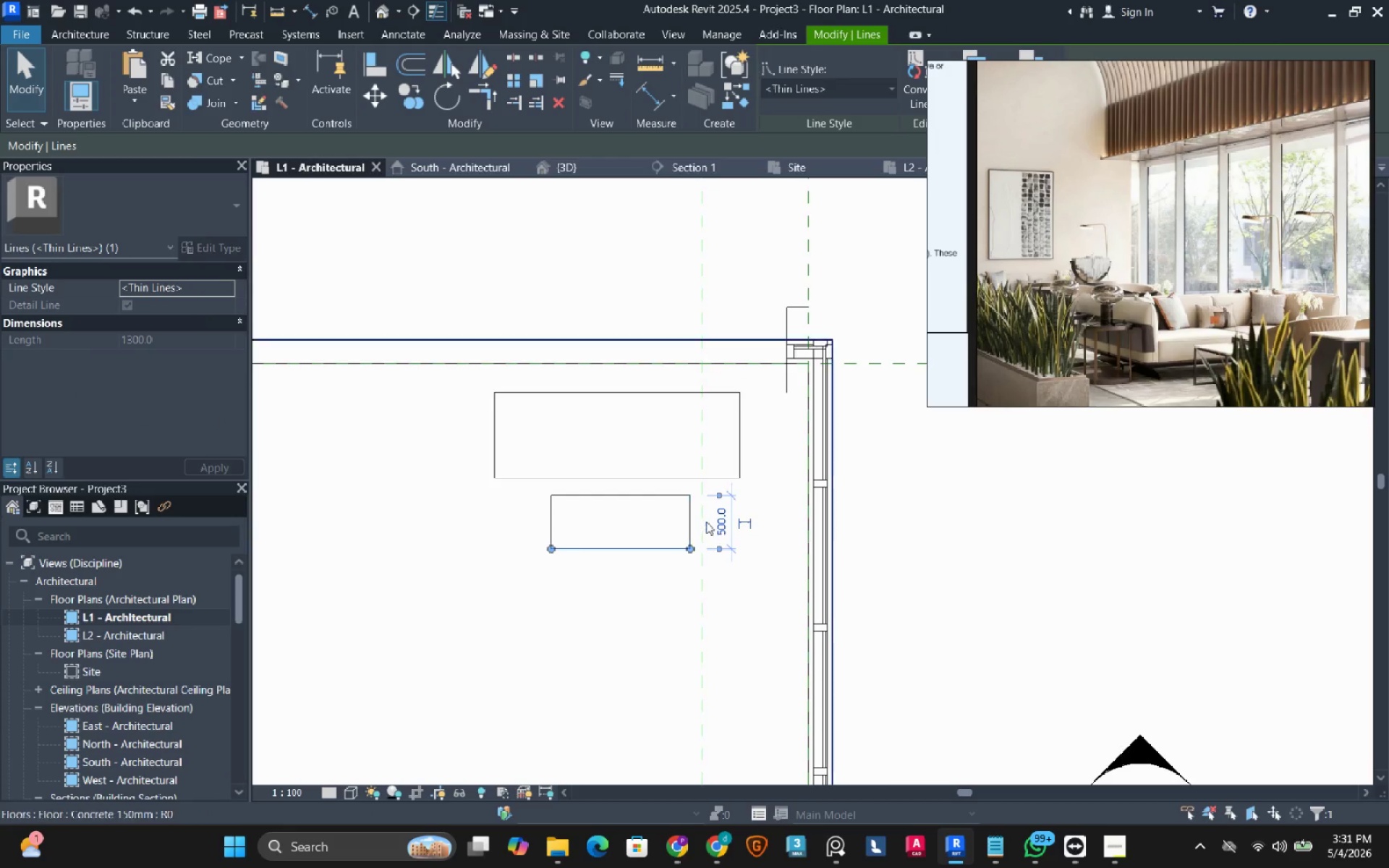 
left_click([718, 522])
 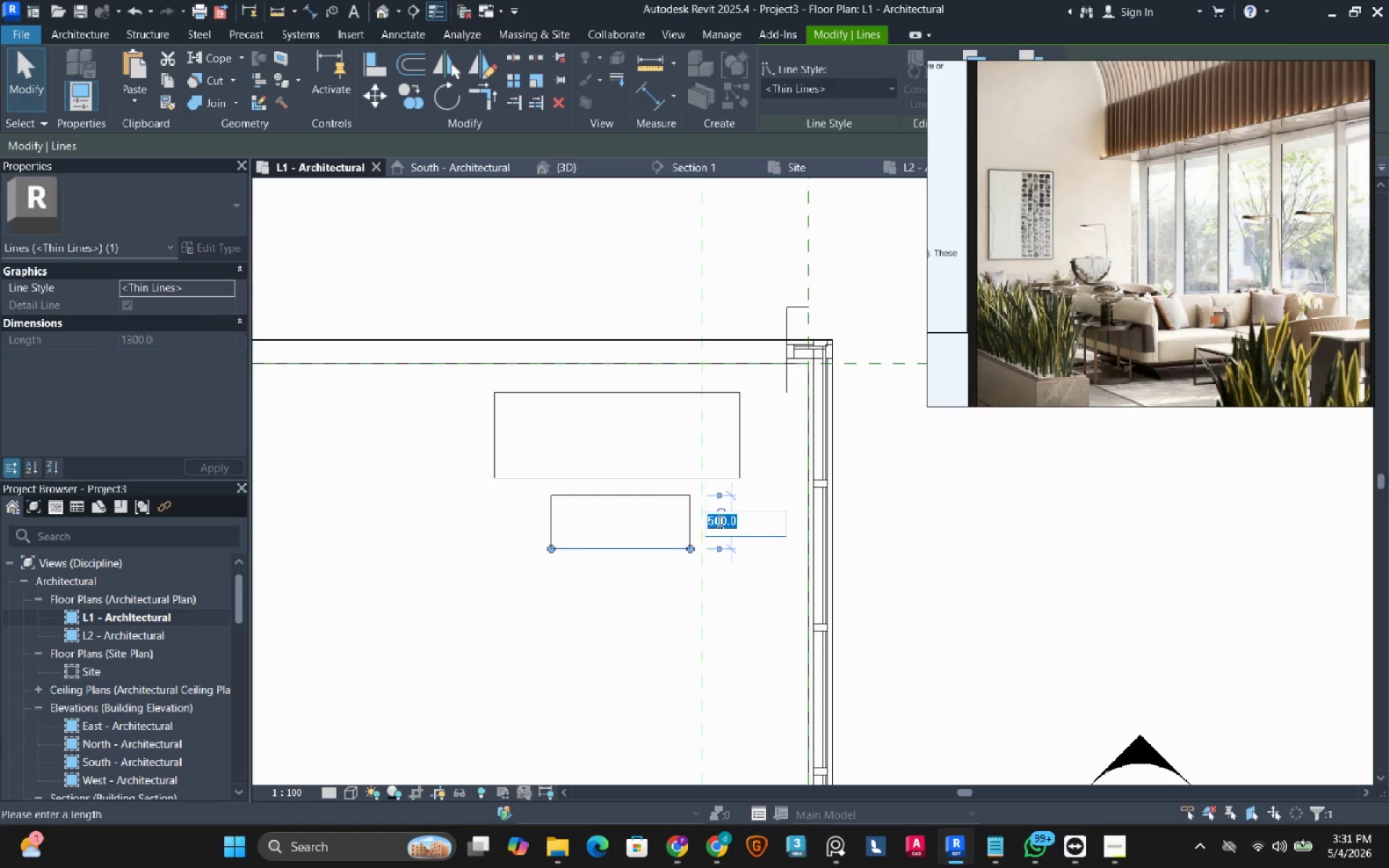 
key(Numpad6)